 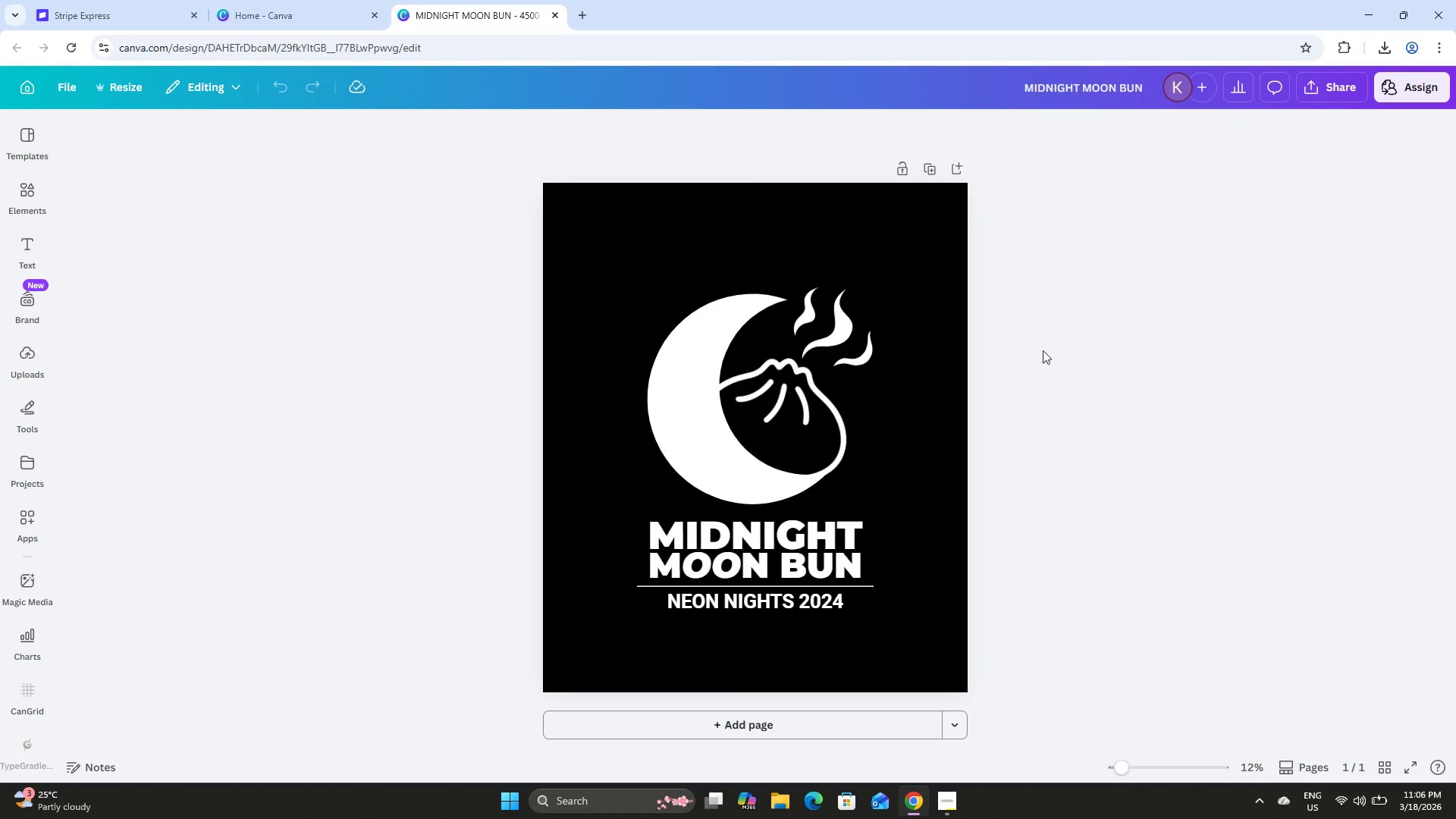 
left_click_drag(start_coordinate=[597, 237], to_coordinate=[879, 626])
 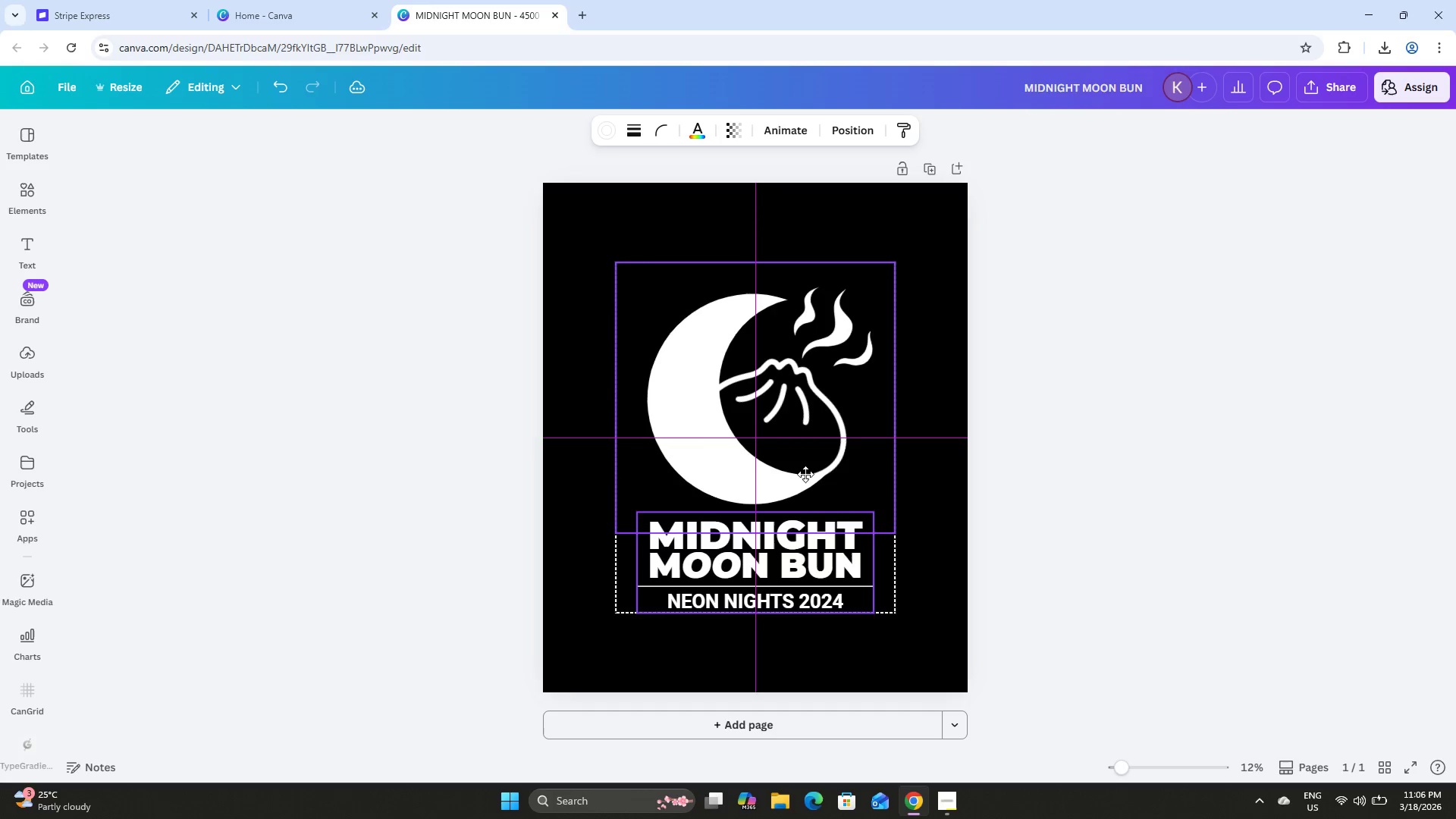 
left_click([1056, 396])
 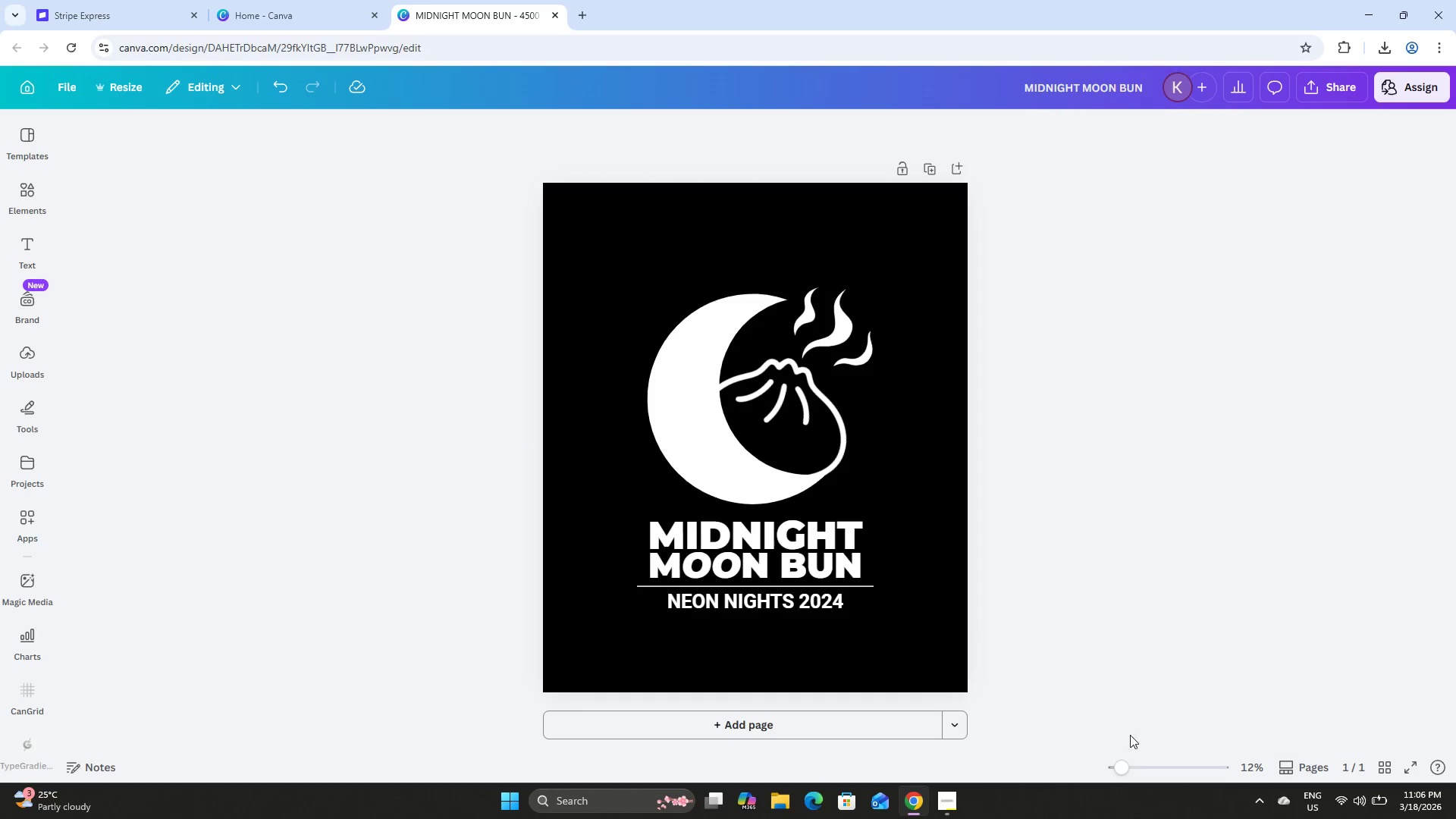 
left_click_drag(start_coordinate=[1129, 770], to_coordinate=[1121, 772])
 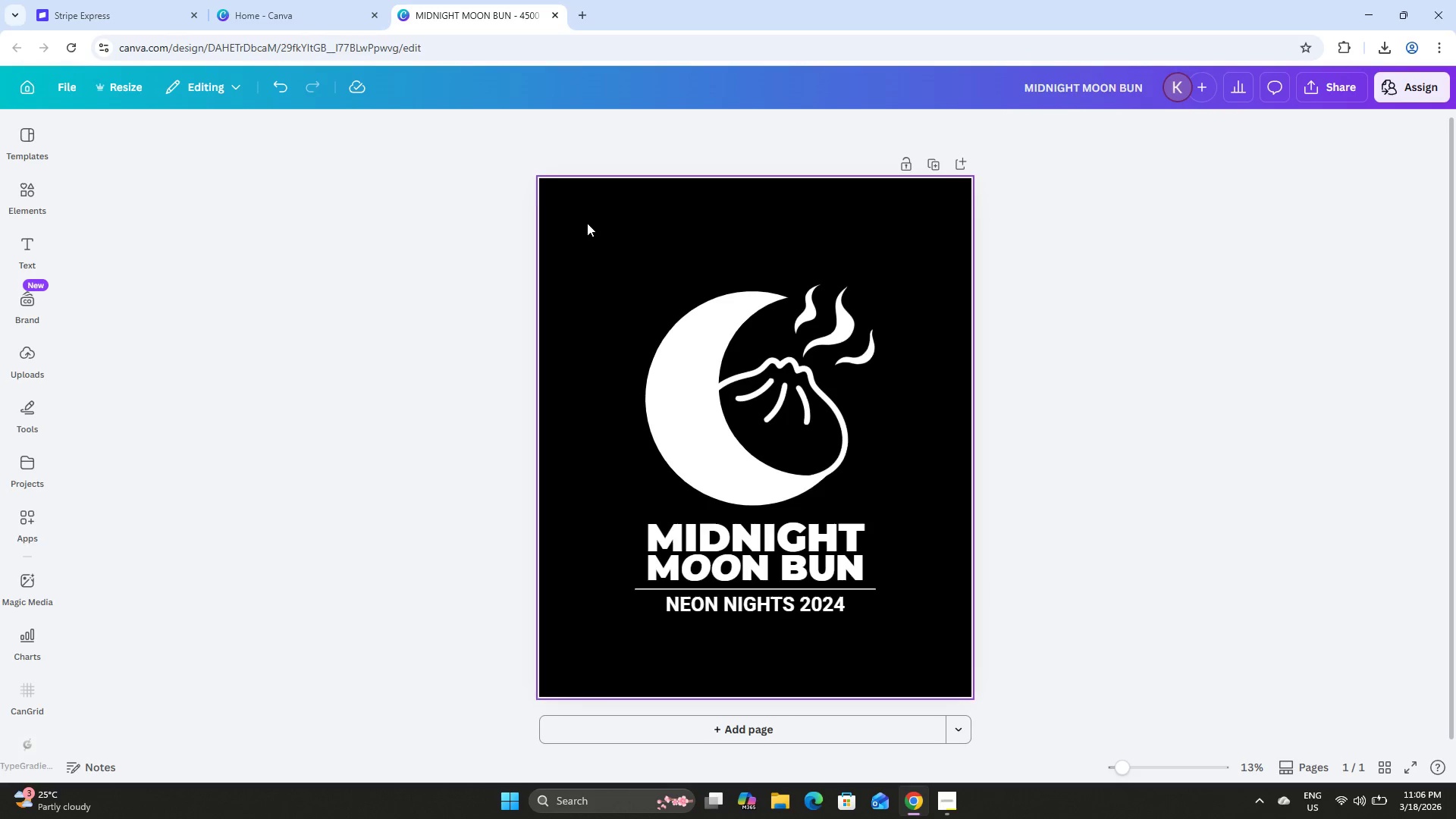 
left_click_drag(start_coordinate=[587, 223], to_coordinate=[893, 660])
 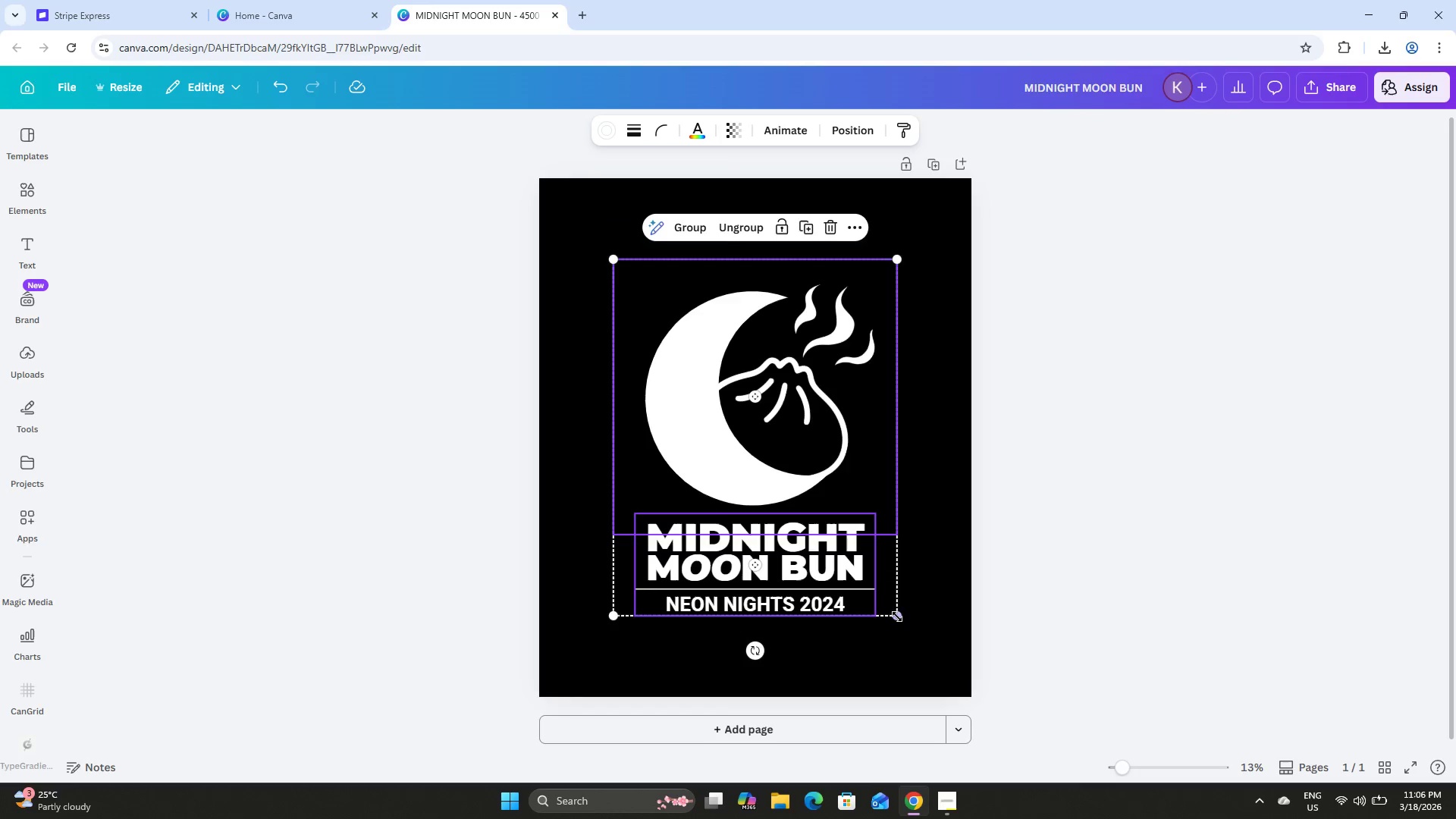 
left_click_drag(start_coordinate=[896, 614], to_coordinate=[940, 651])
 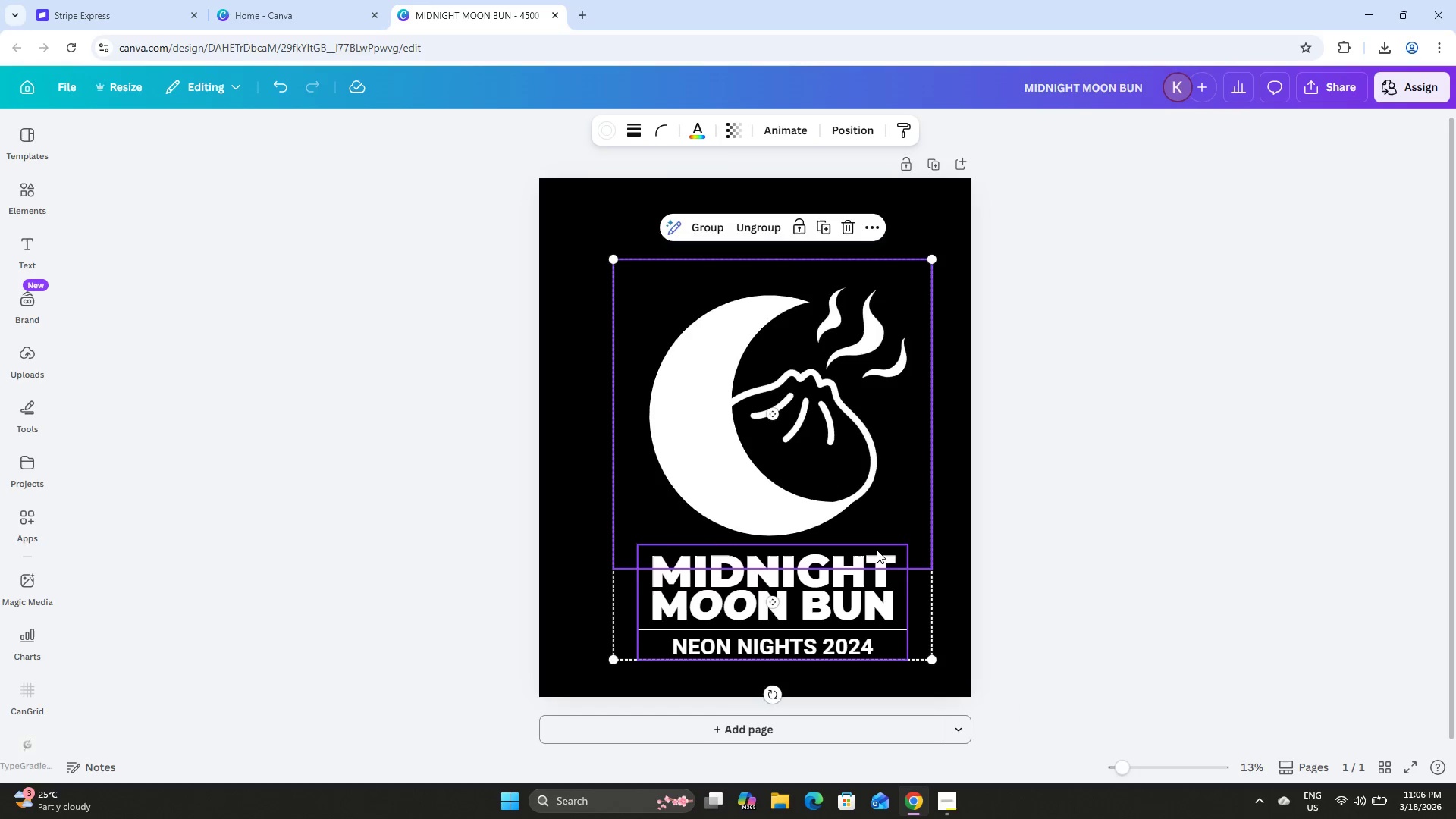 
left_click_drag(start_coordinate=[876, 548], to_coordinate=[847, 510])
 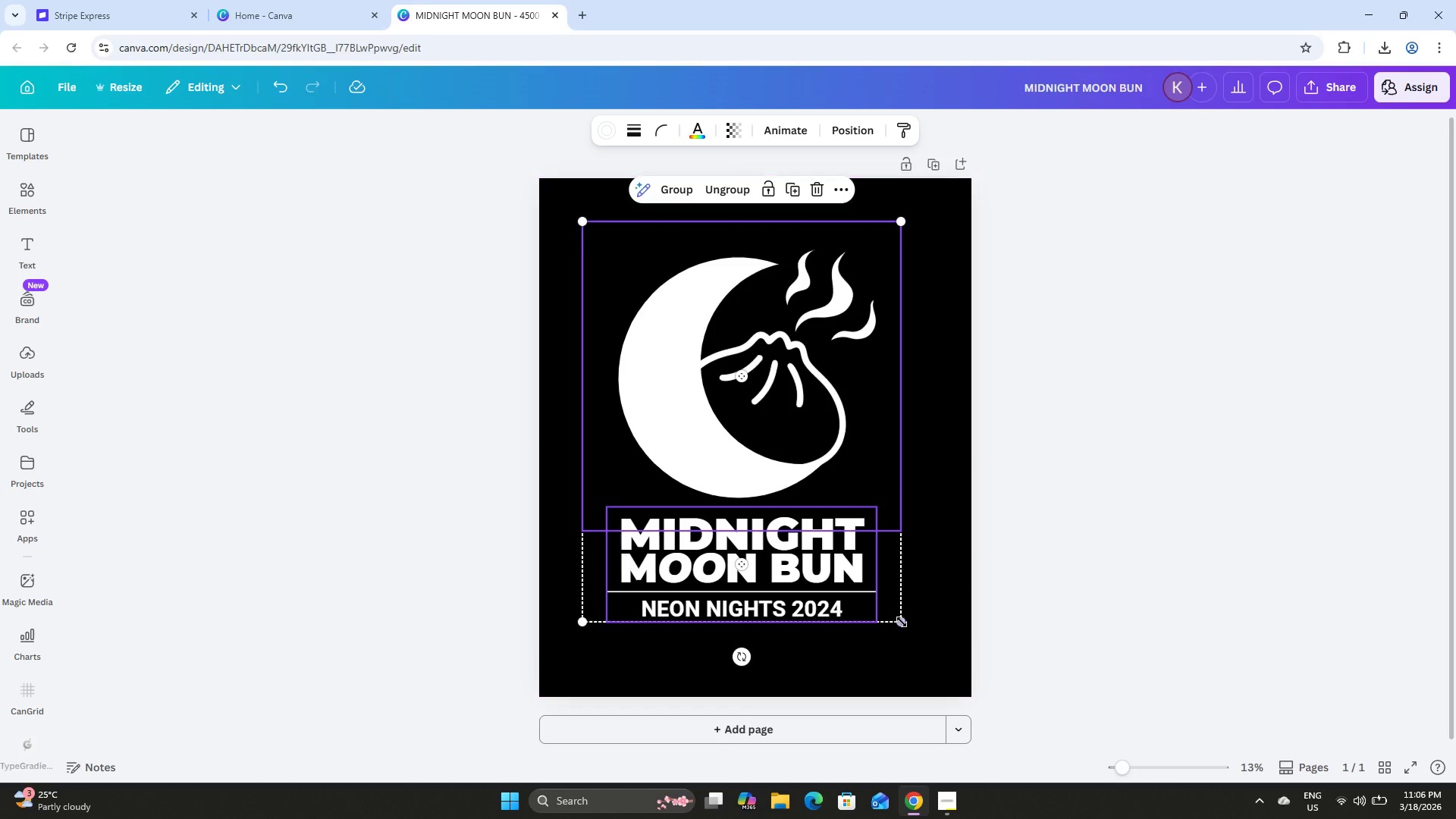 
left_click_drag(start_coordinate=[902, 621], to_coordinate=[927, 651])
 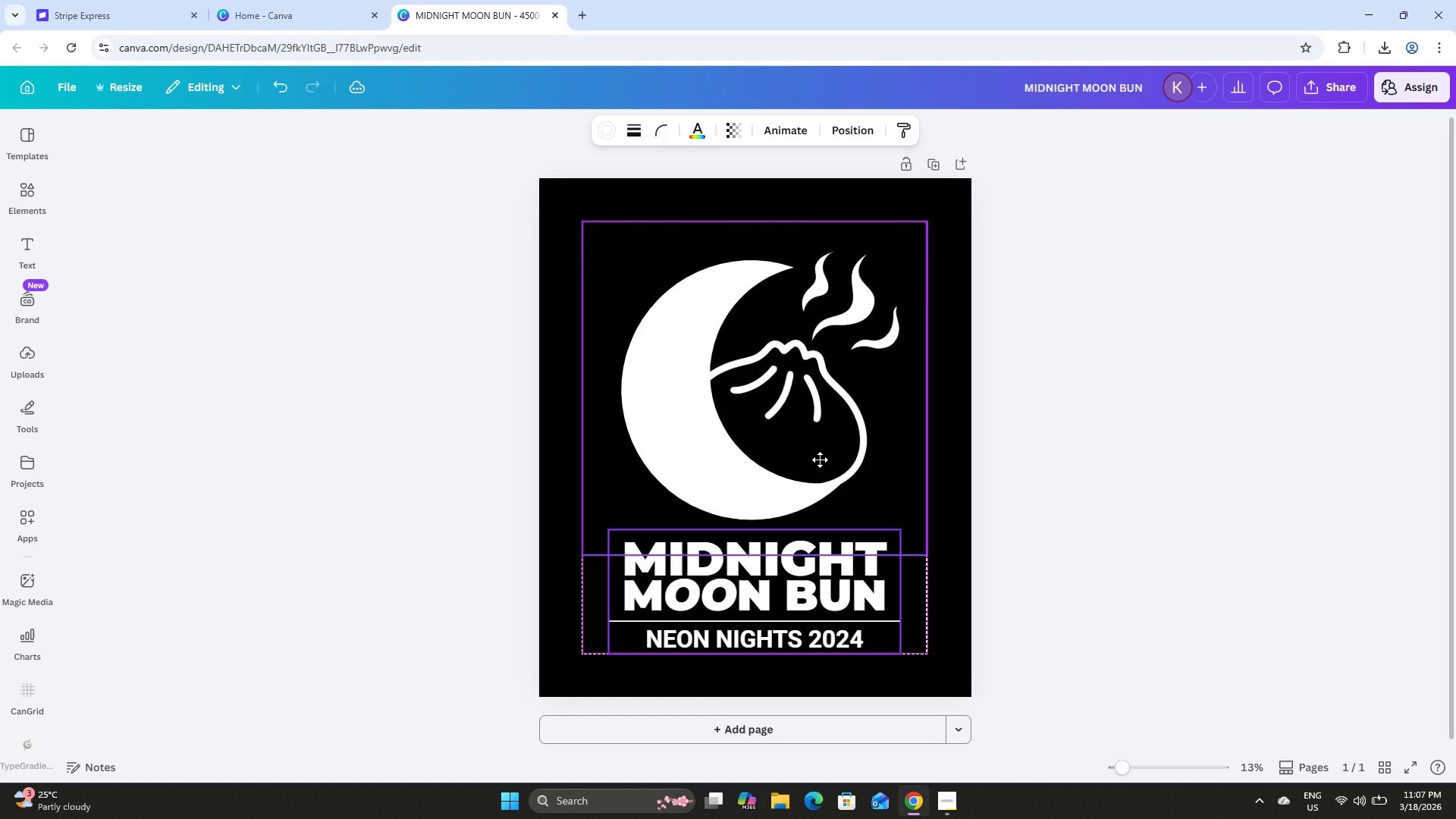 
wait(5.64)
 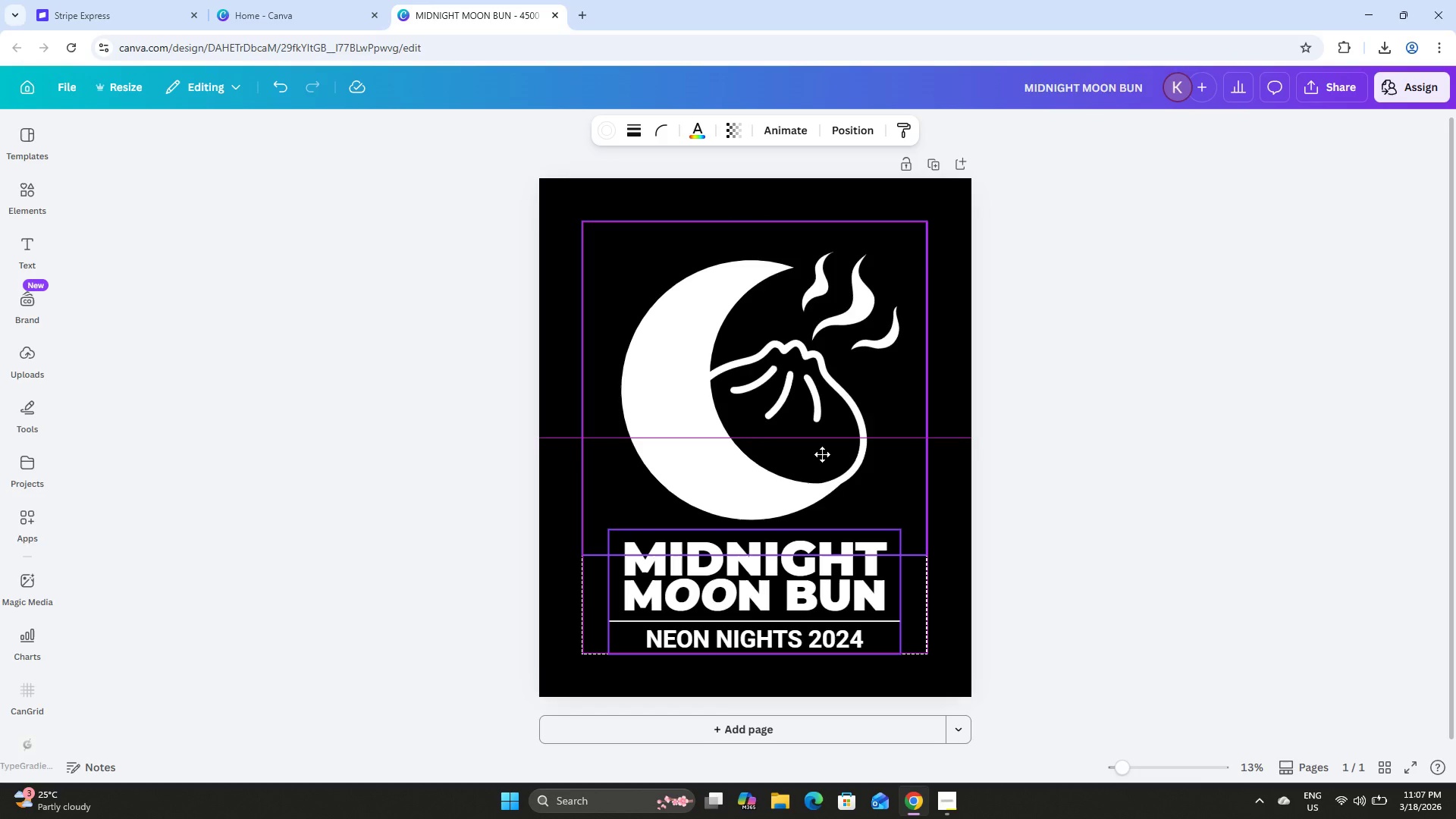 
left_click([1068, 441])
 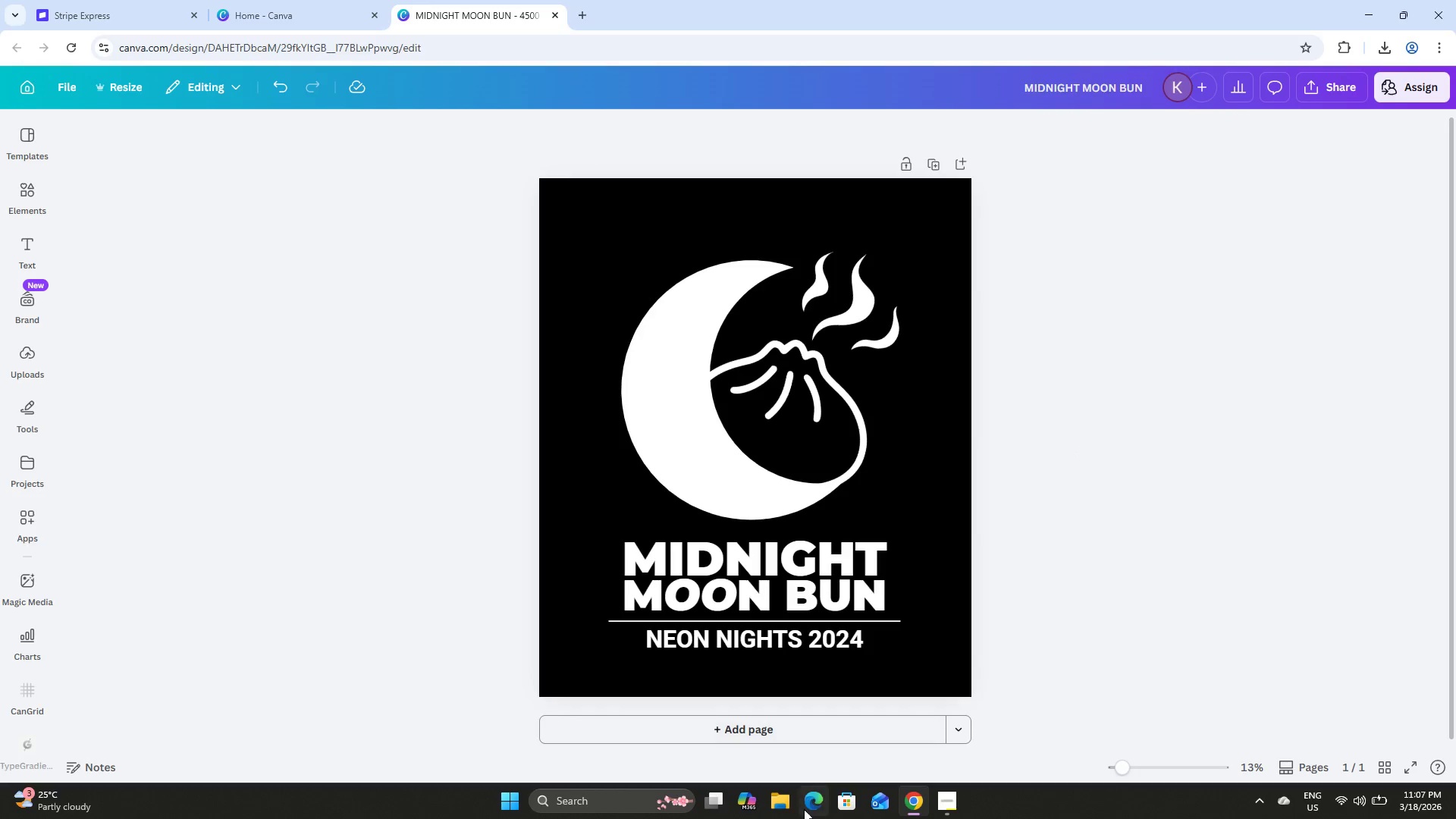 
left_click([783, 805])
 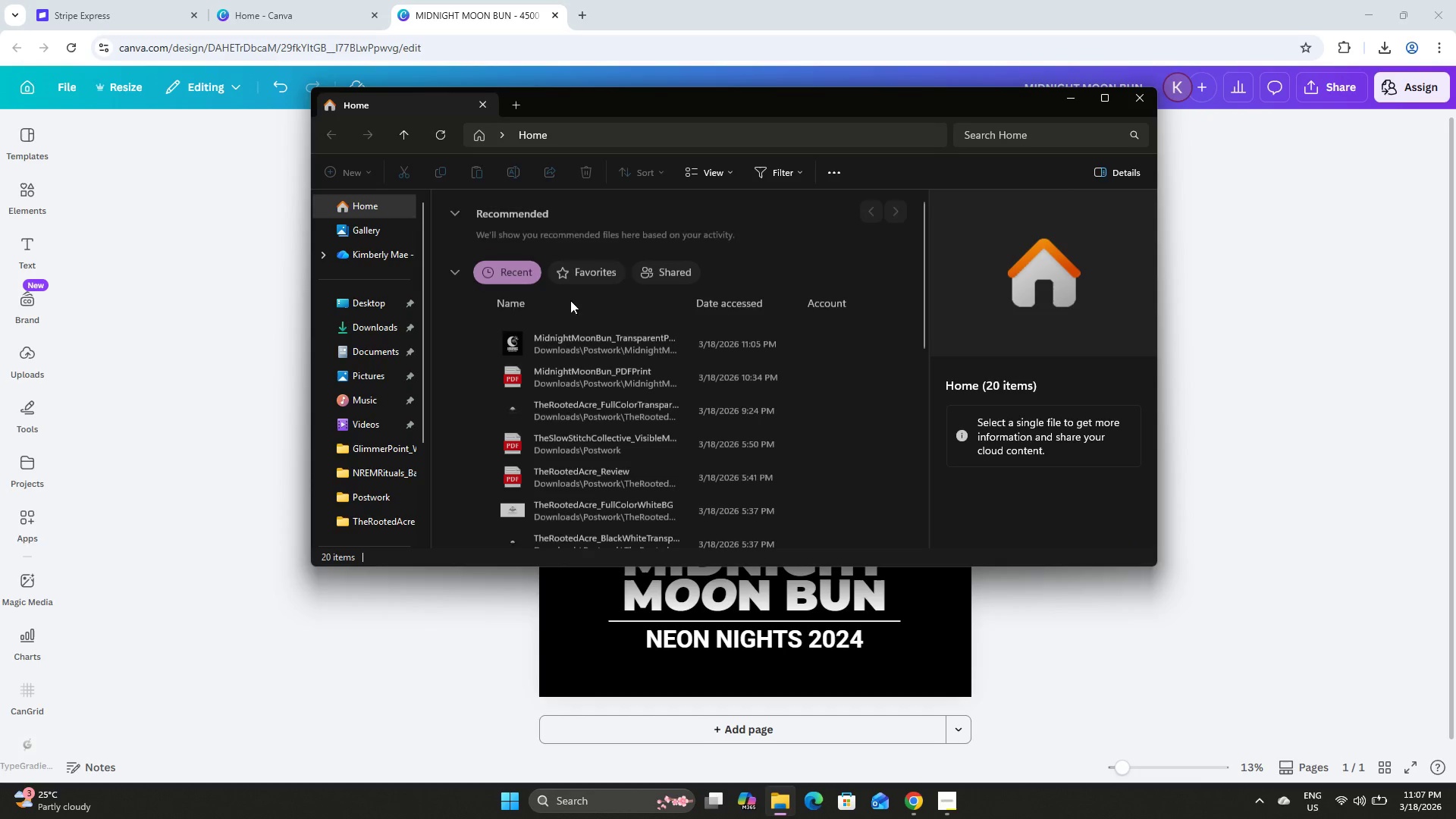 
left_click([378, 343])
 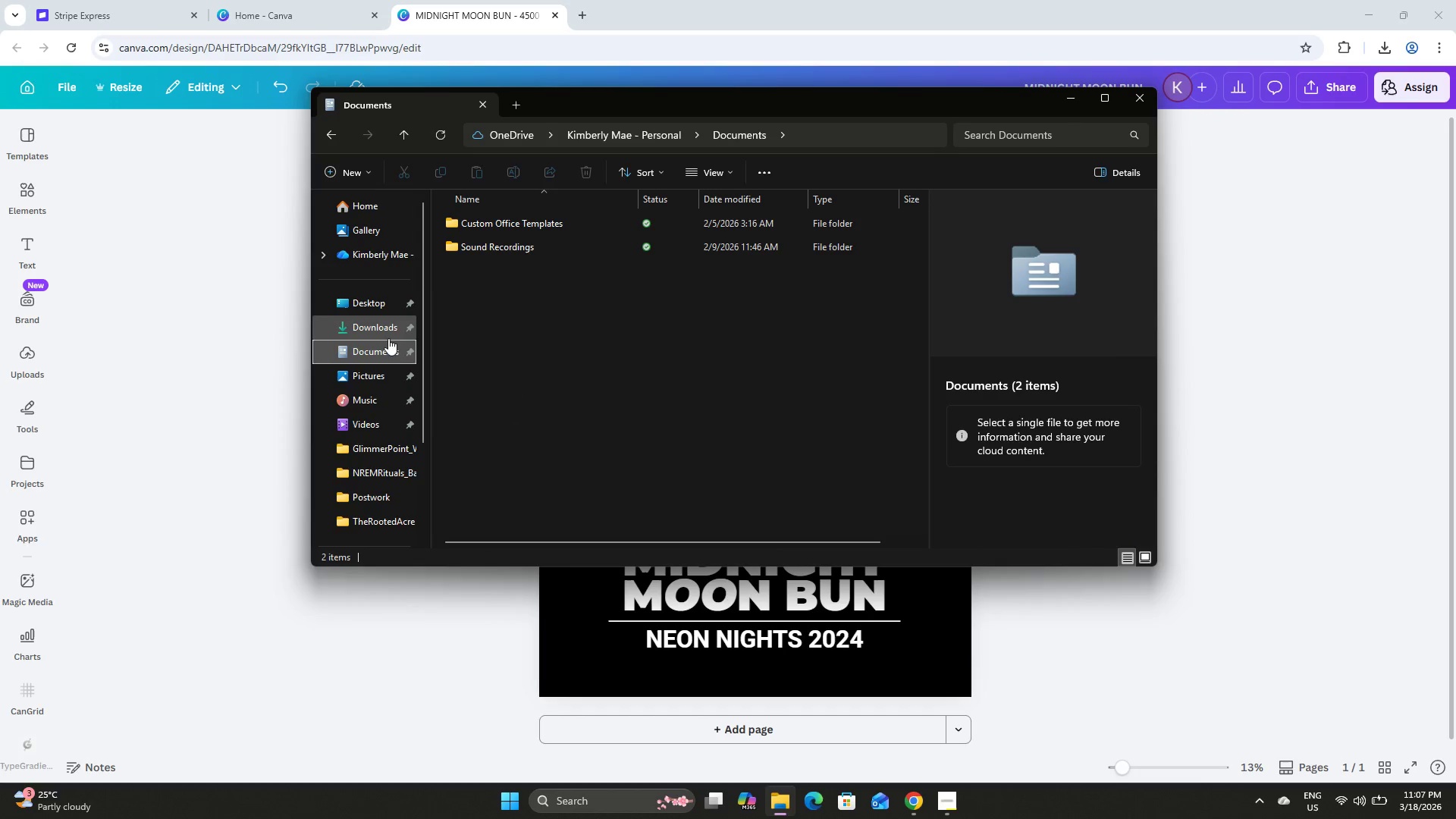 
left_click([386, 328])
 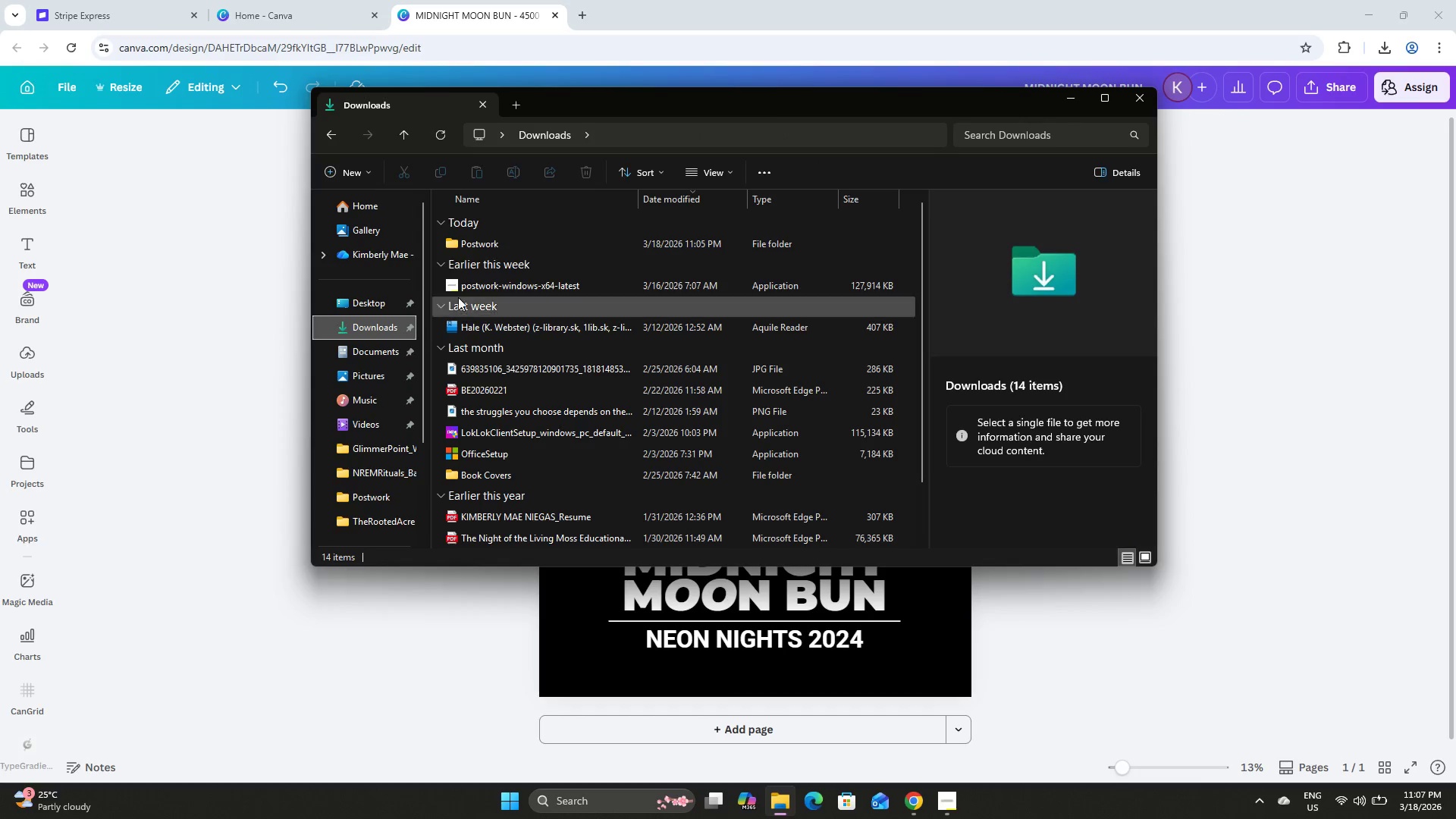 
left_click([511, 247])
 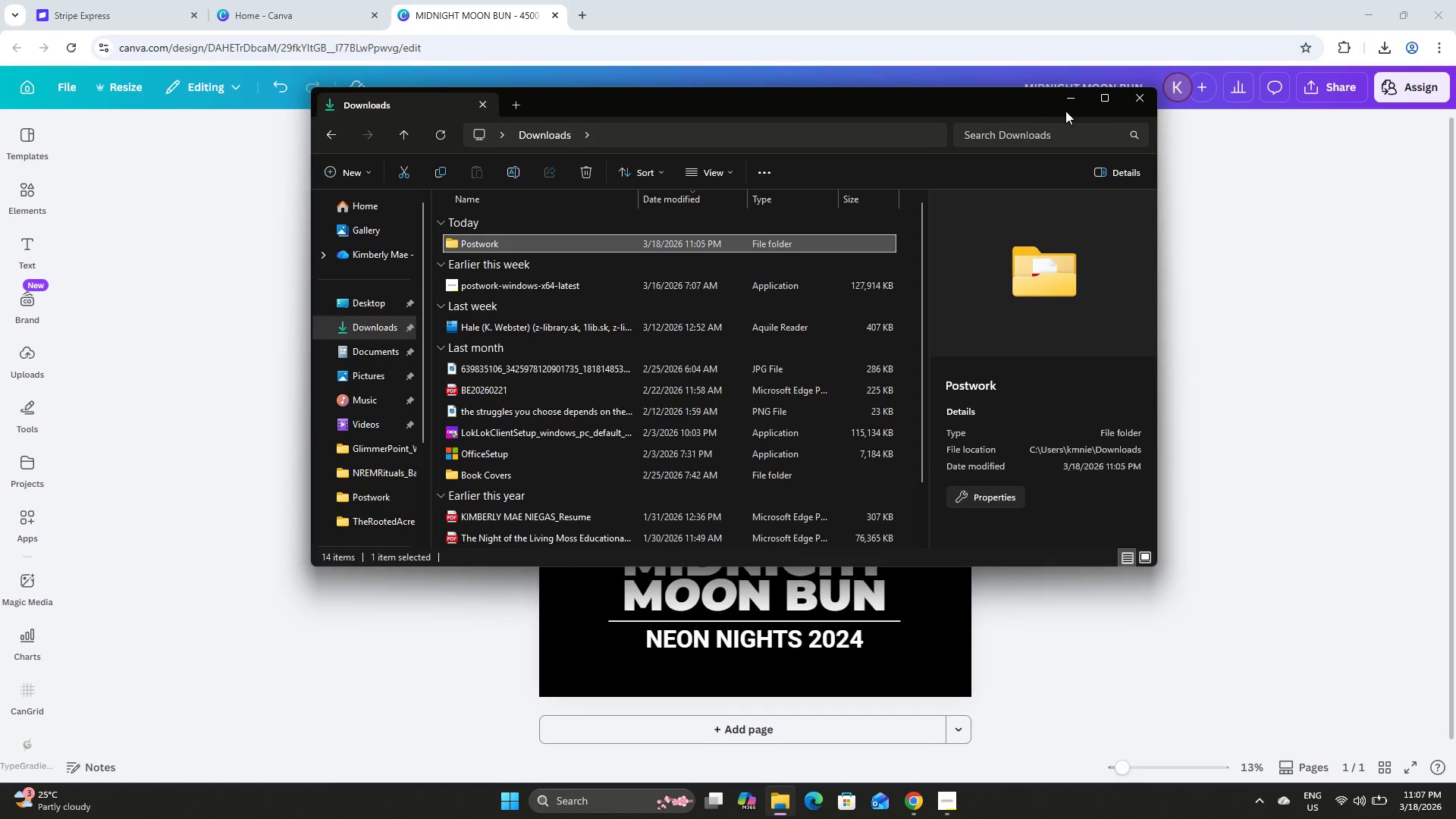 
left_click([1077, 102])
 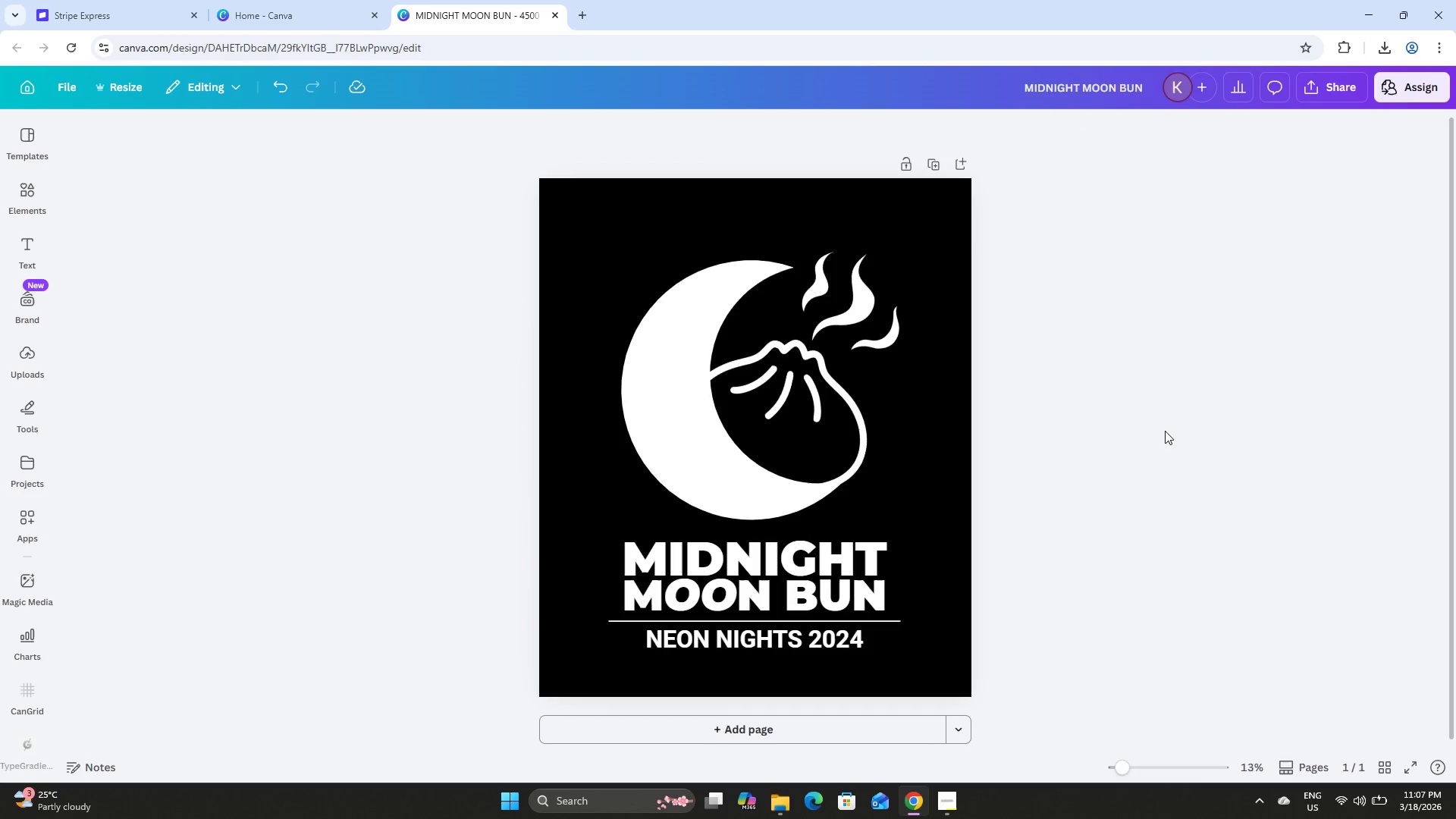 
left_click([1166, 433])
 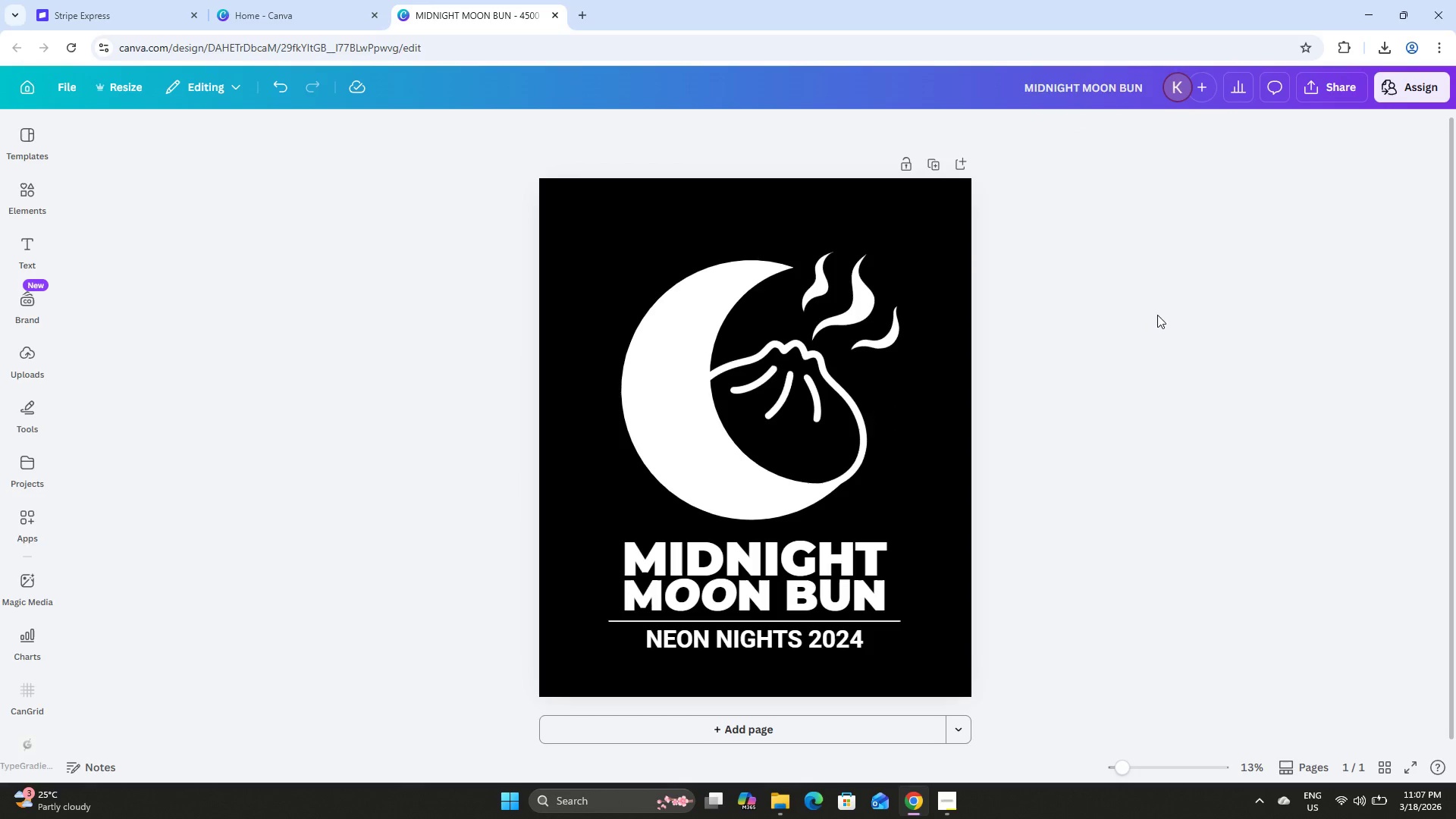 
left_click([1335, 88])
 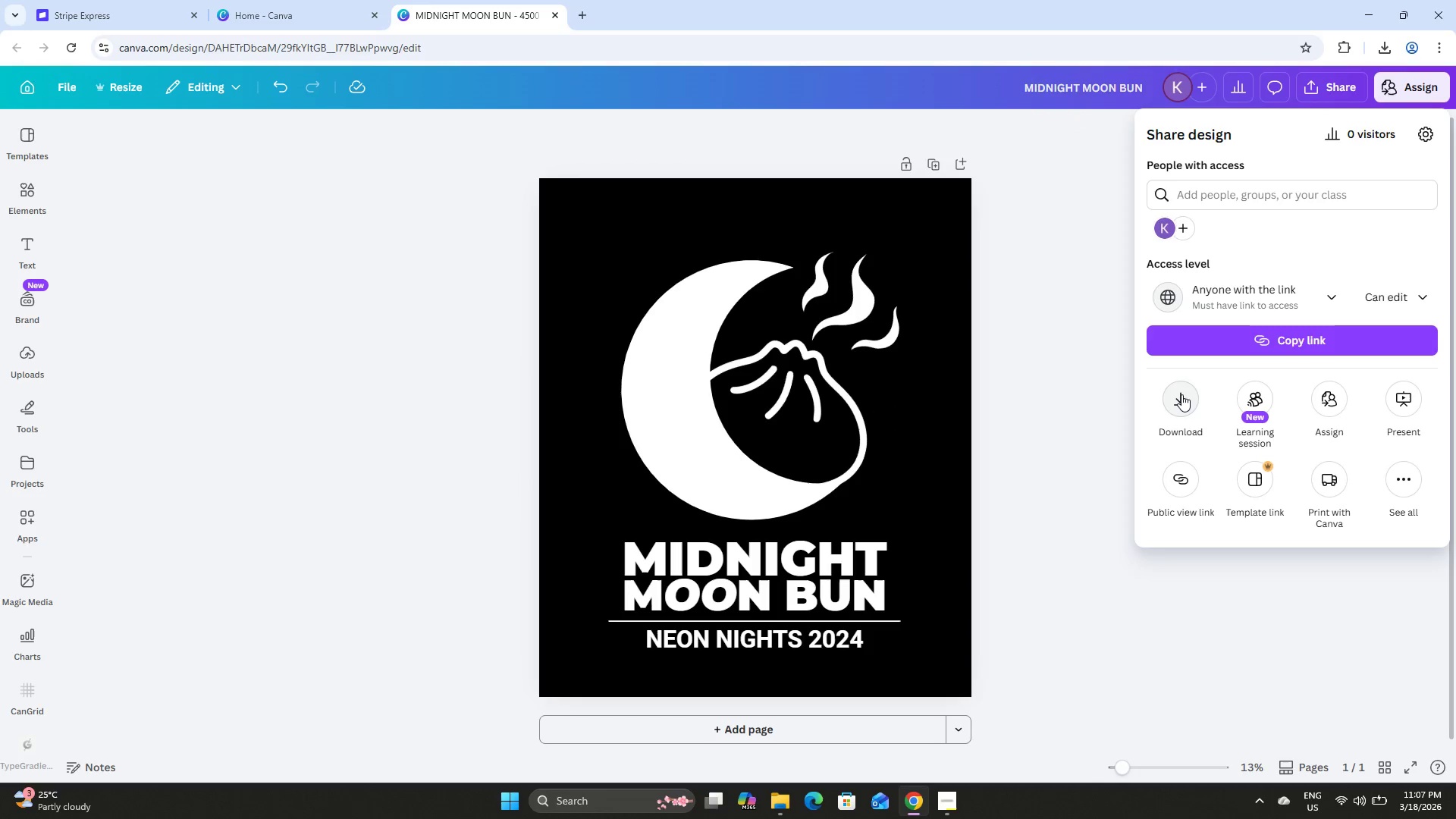 
left_click([1180, 392])
 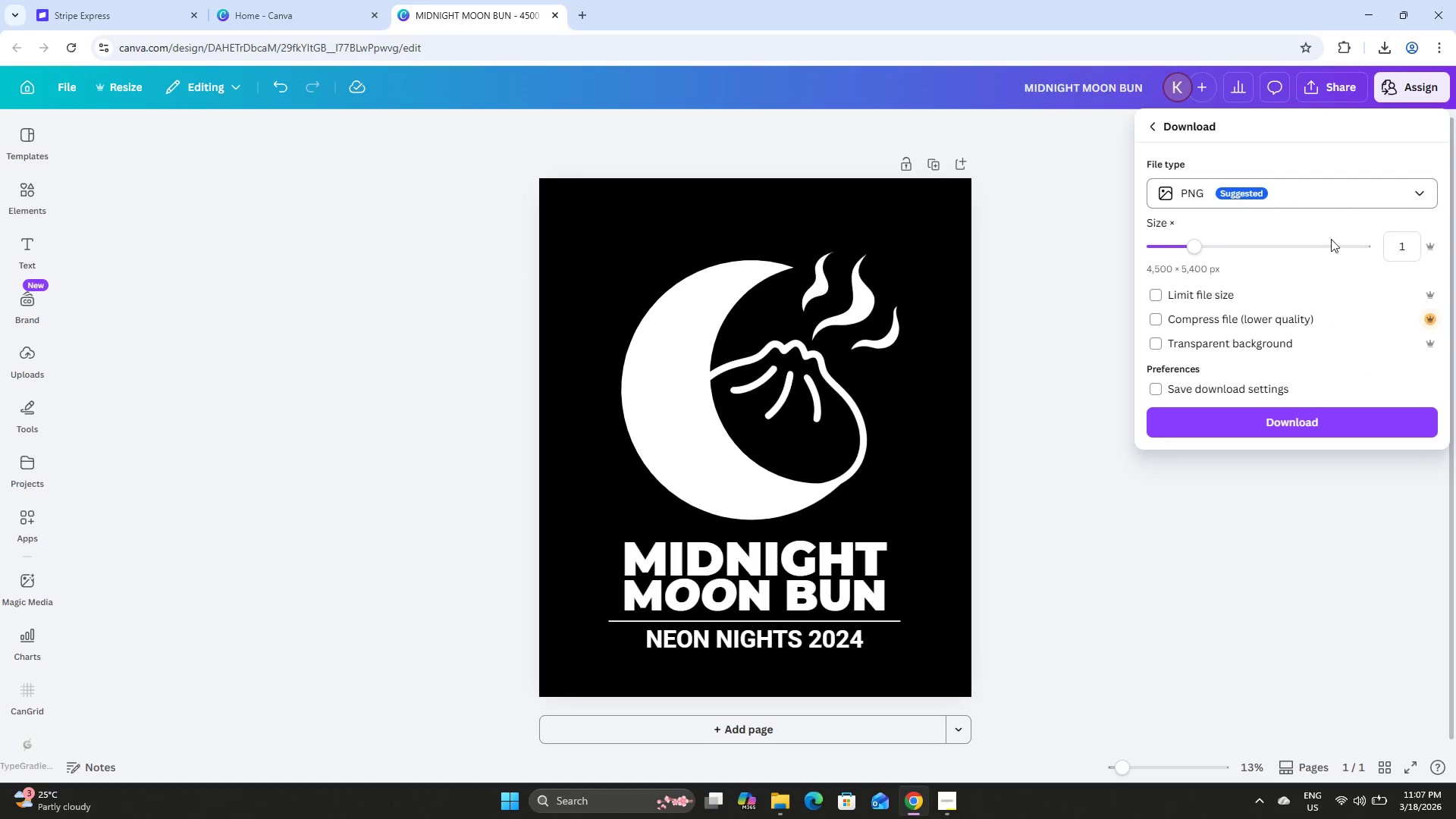 
left_click([1157, 347])
 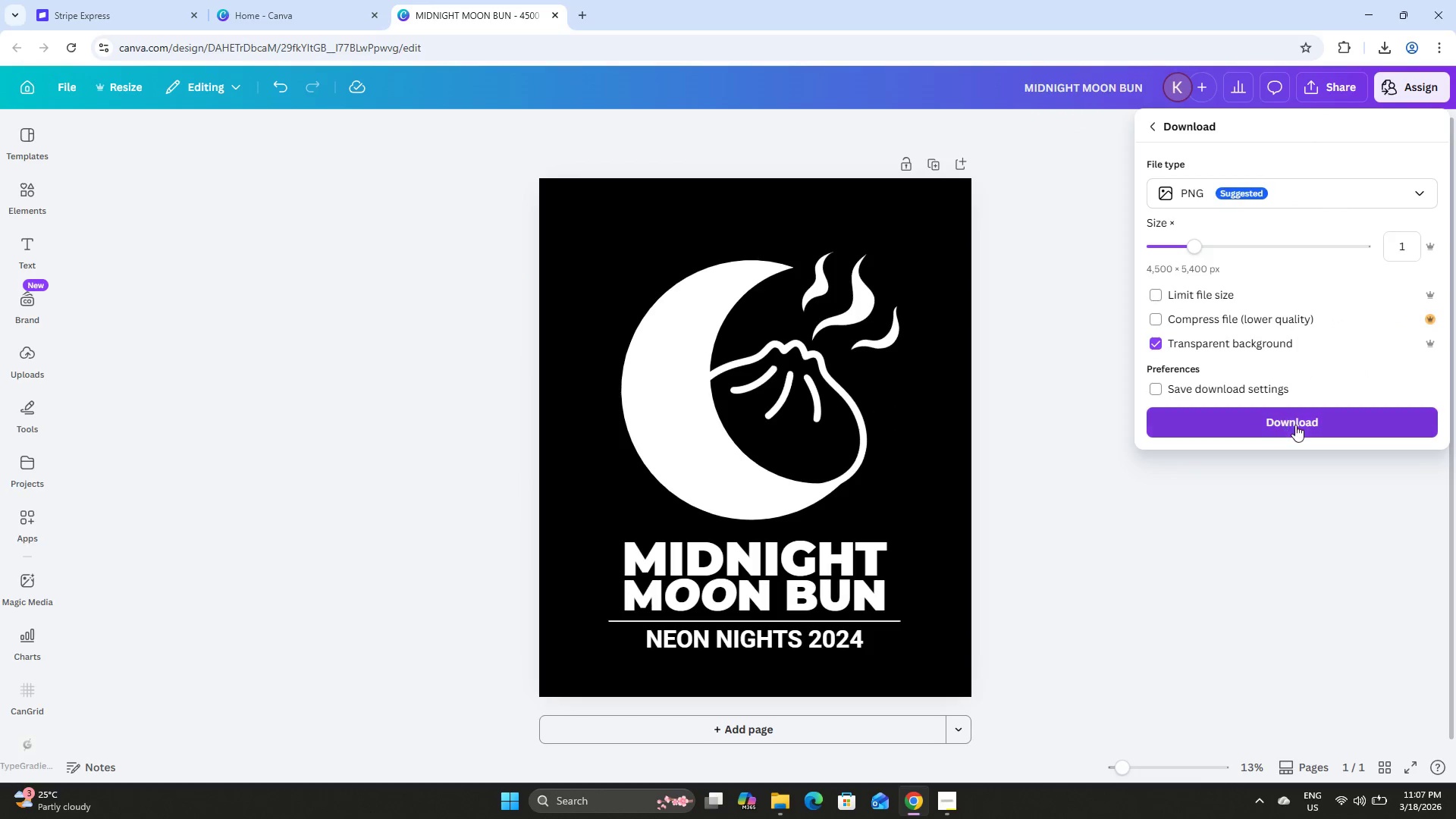 
left_click([1293, 423])
 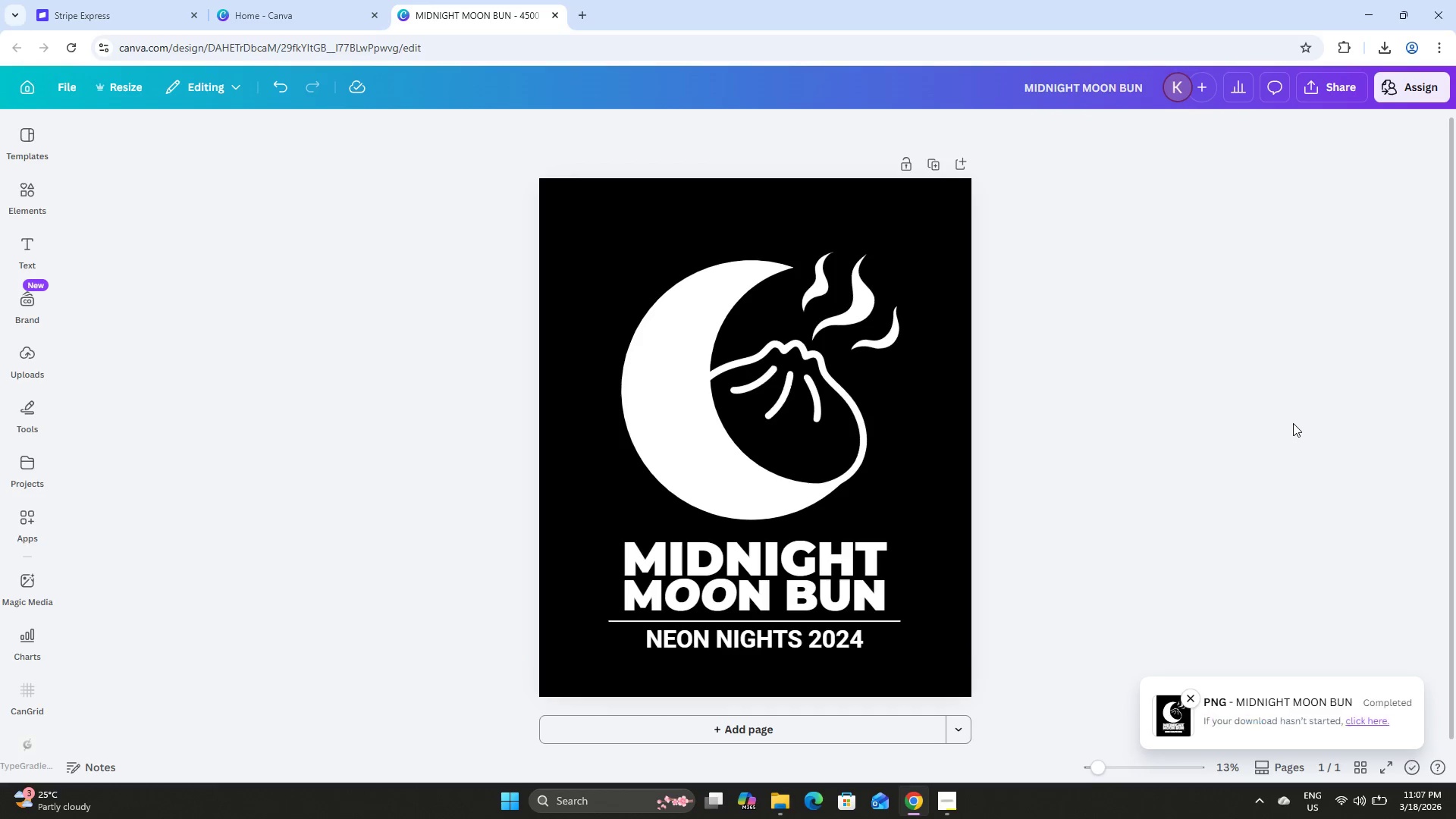 
wait(5.52)
 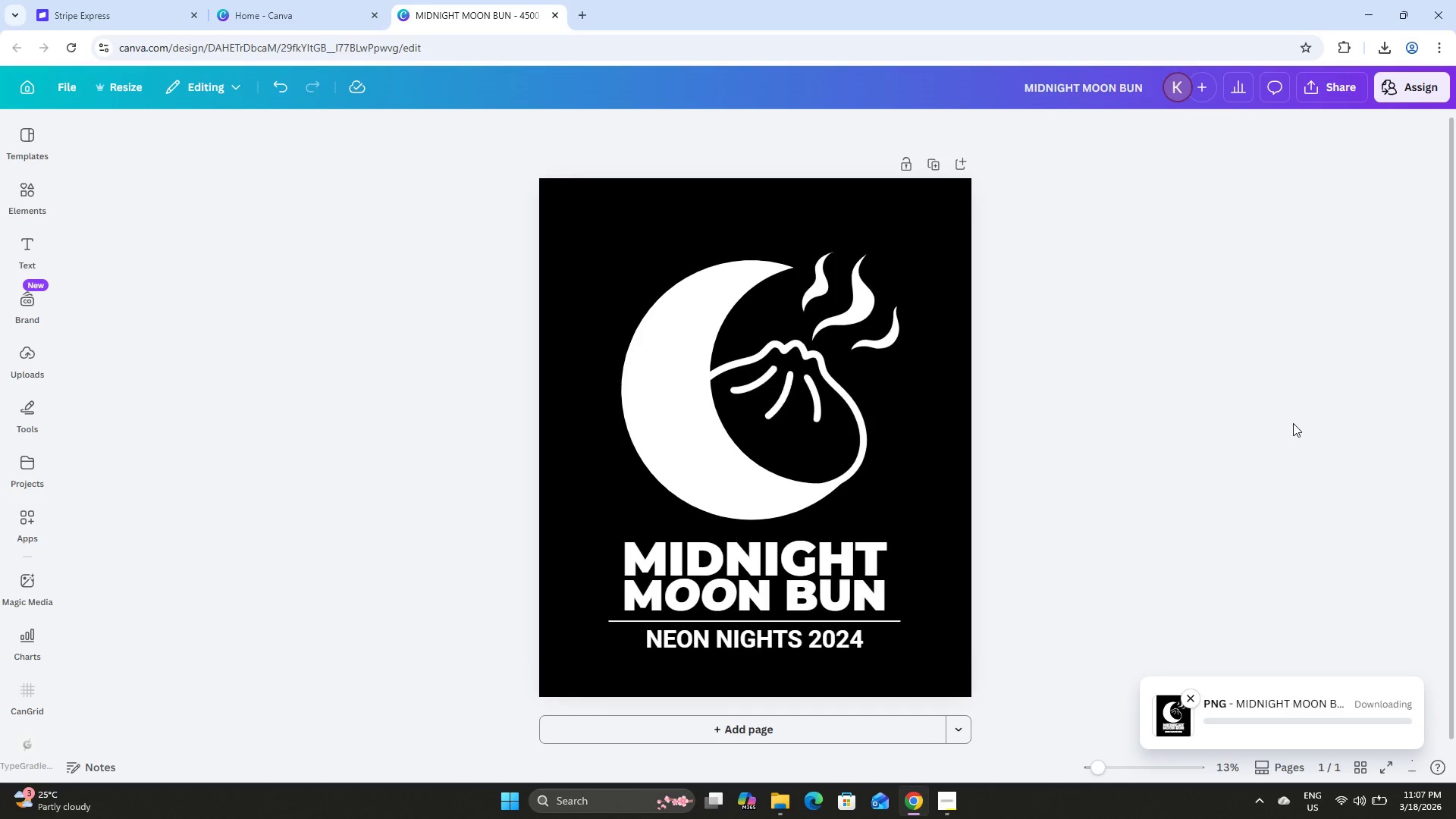 
left_click([779, 798])
 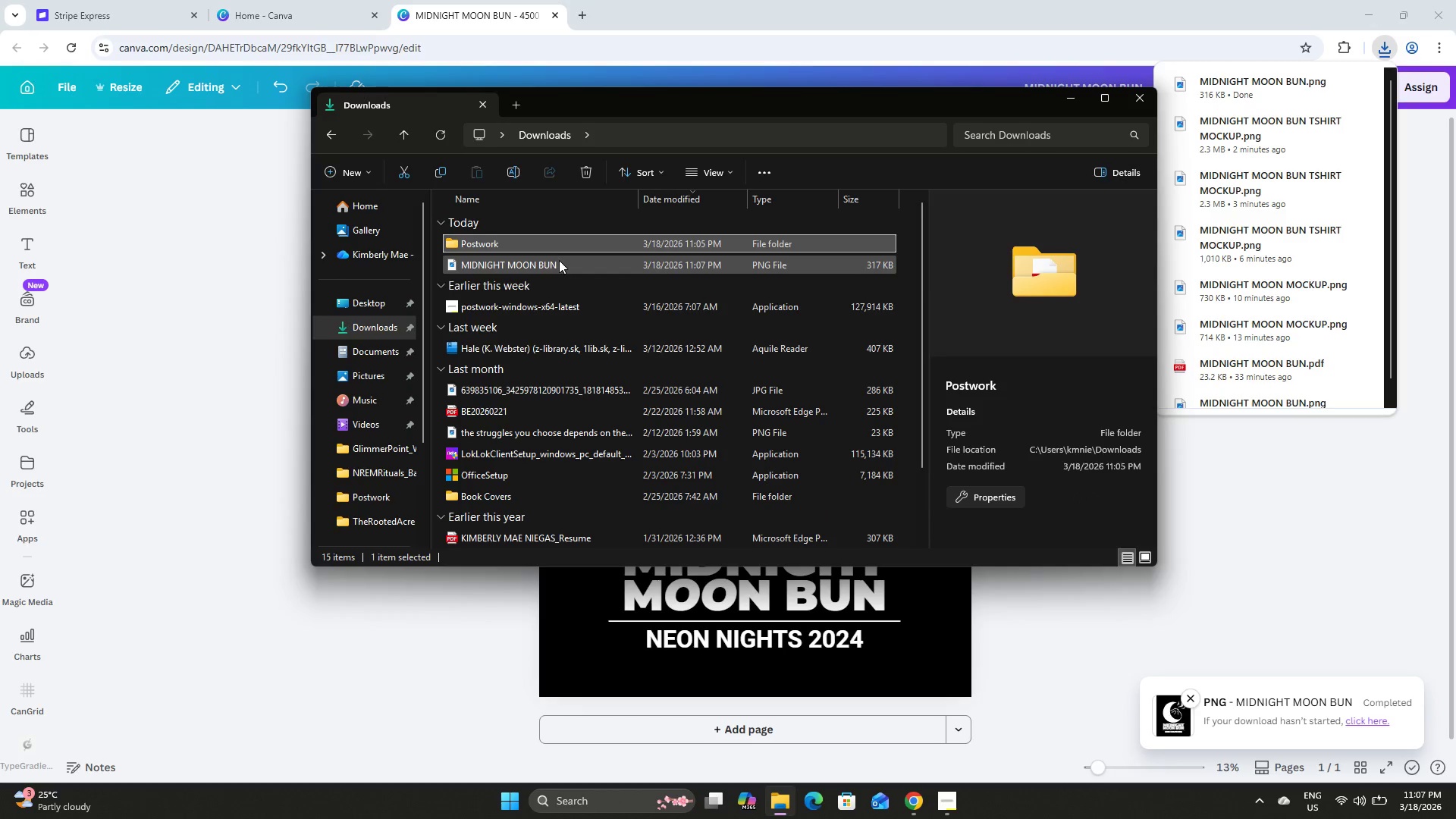 
double_click([558, 243])
 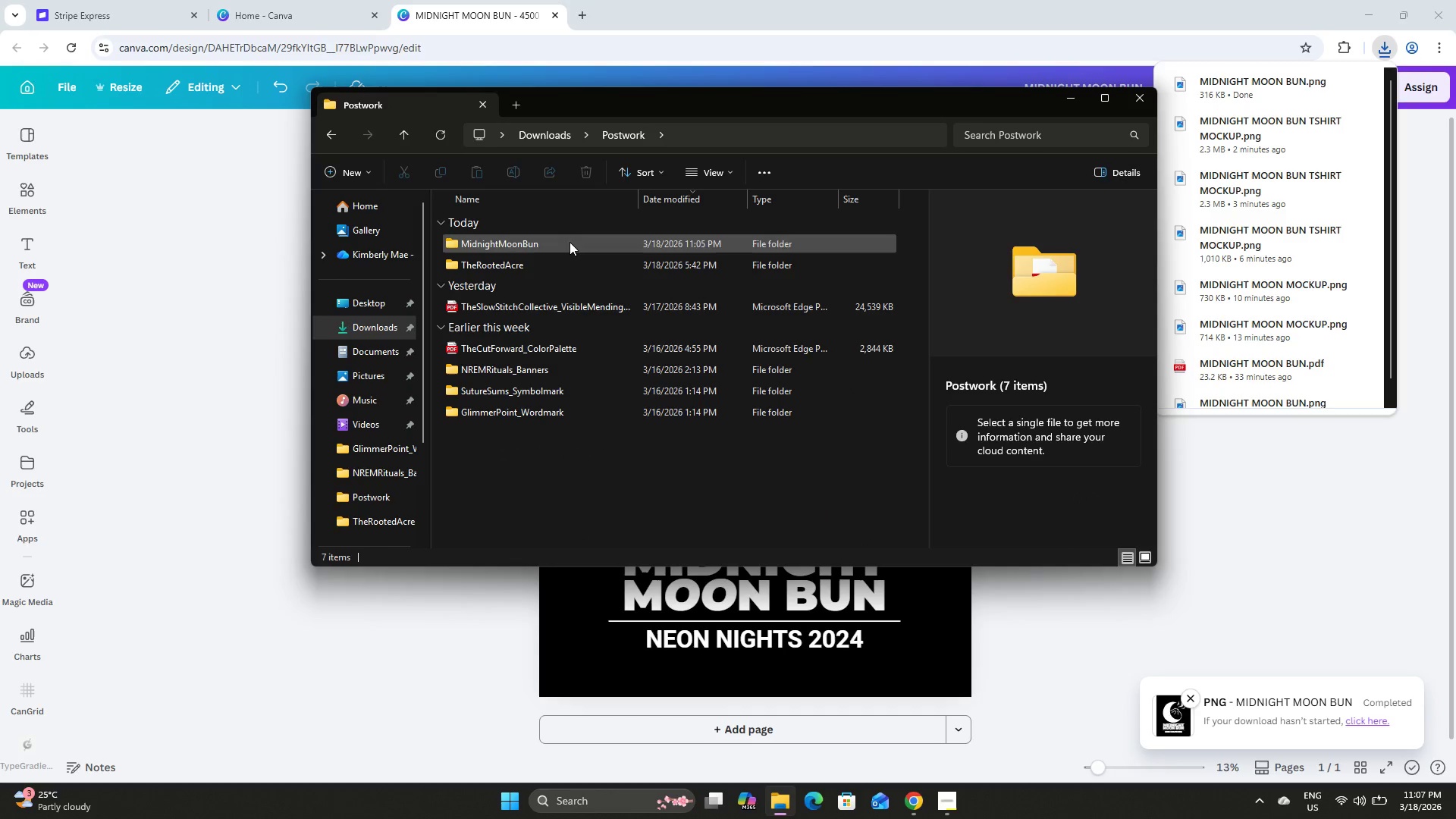 
double_click([570, 242])
 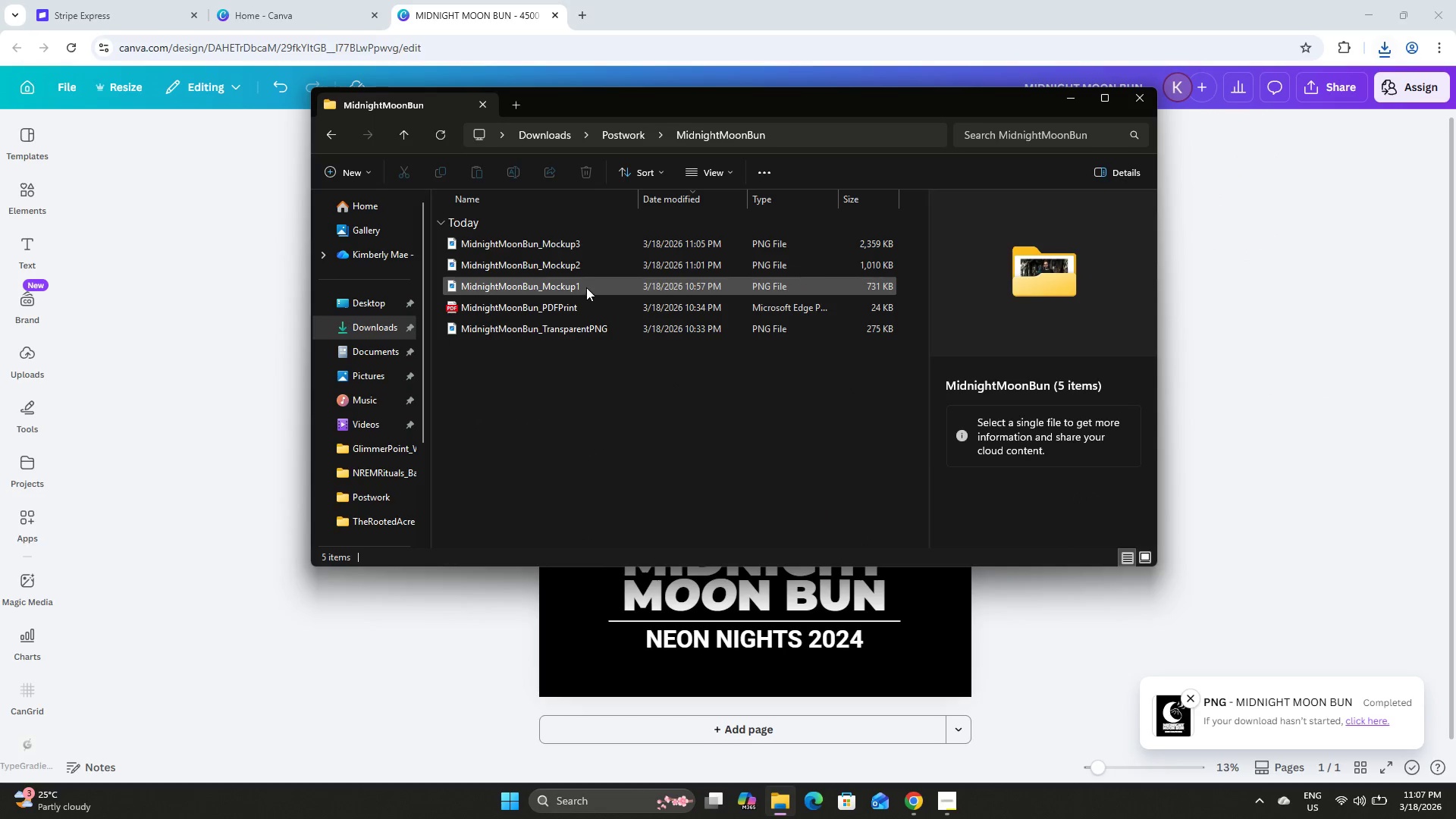 
left_click([607, 331])
 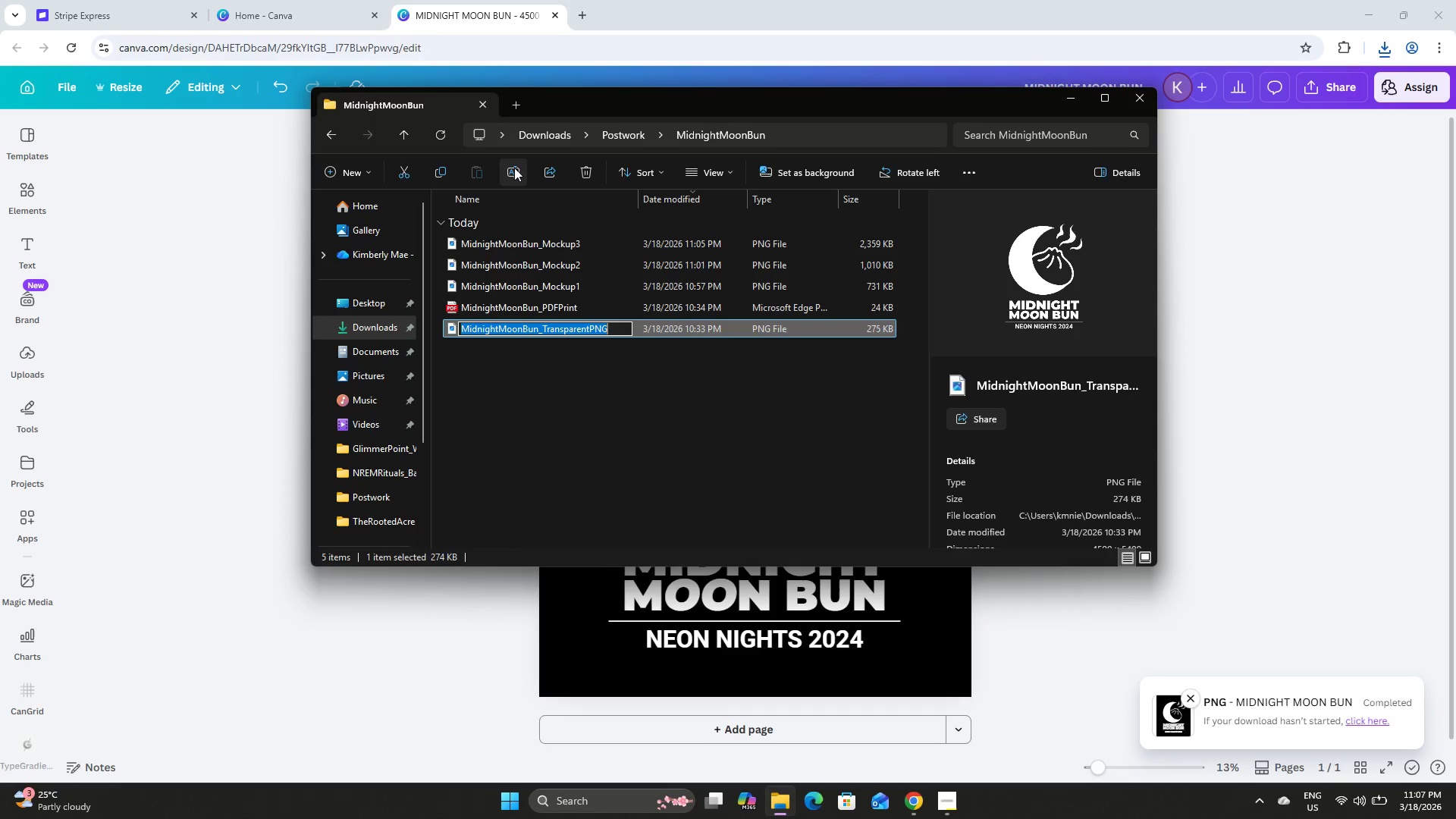 
key(Control+C)
 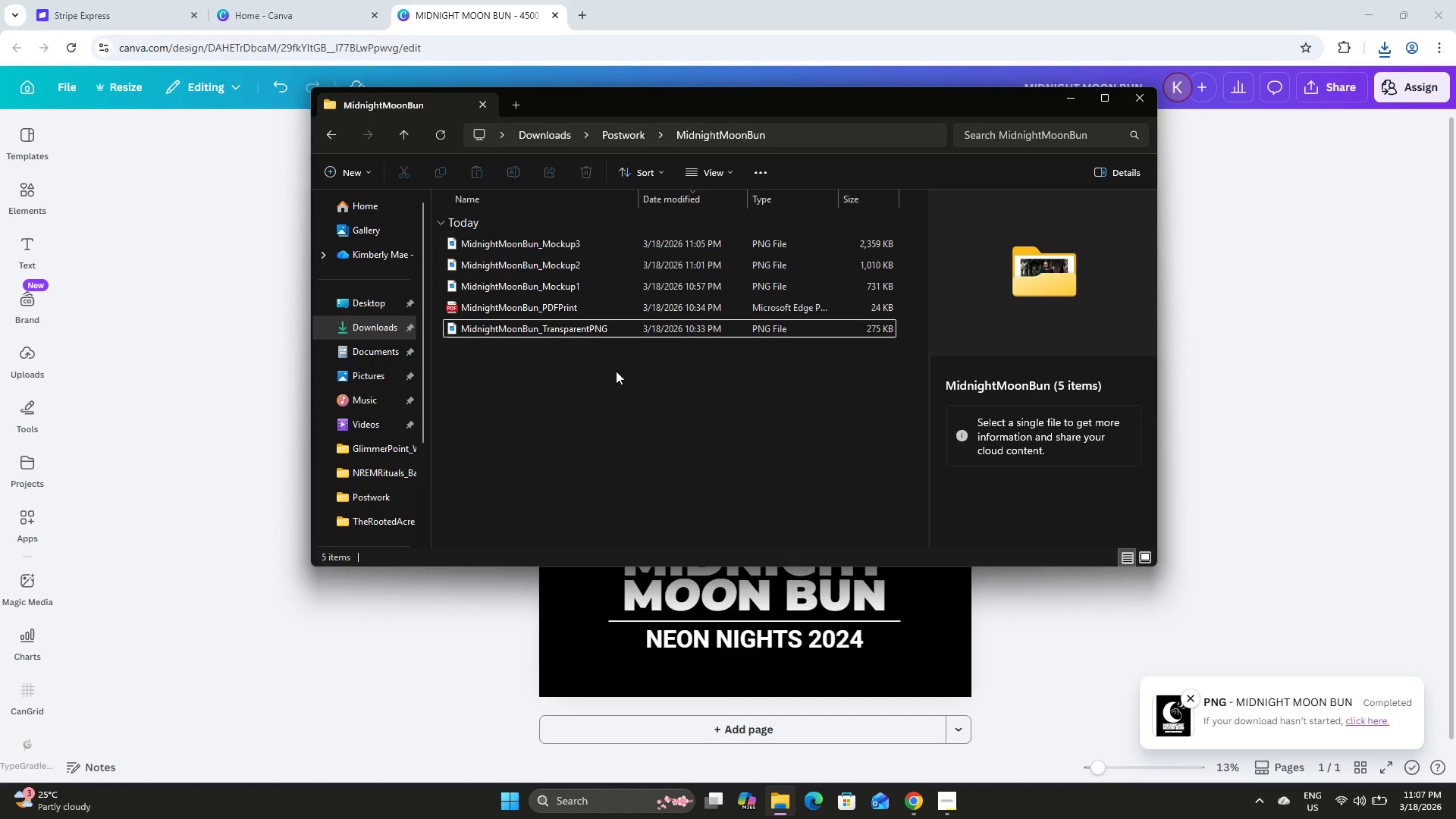 
double_click([615, 325])
 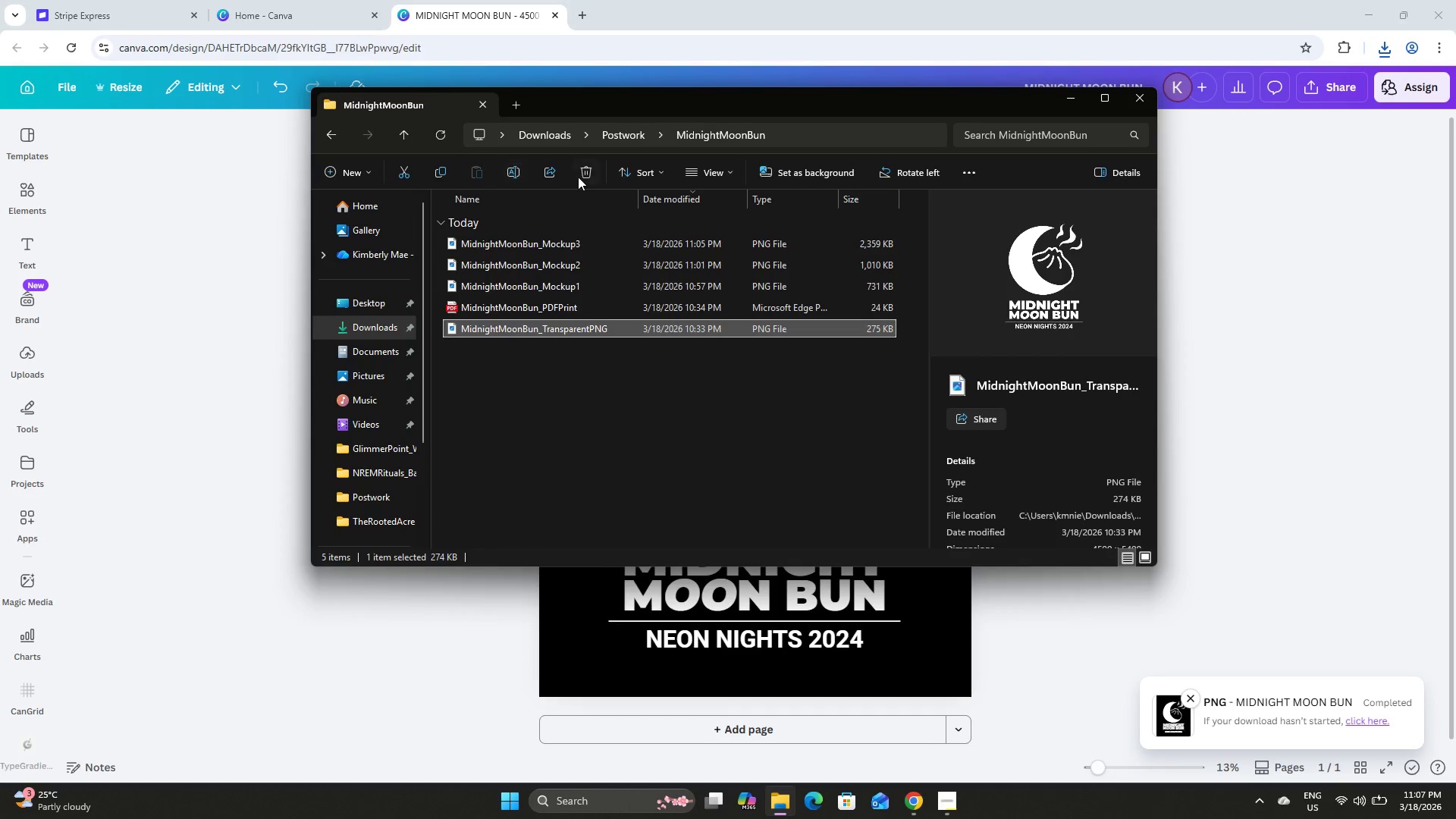 
left_click([588, 171])
 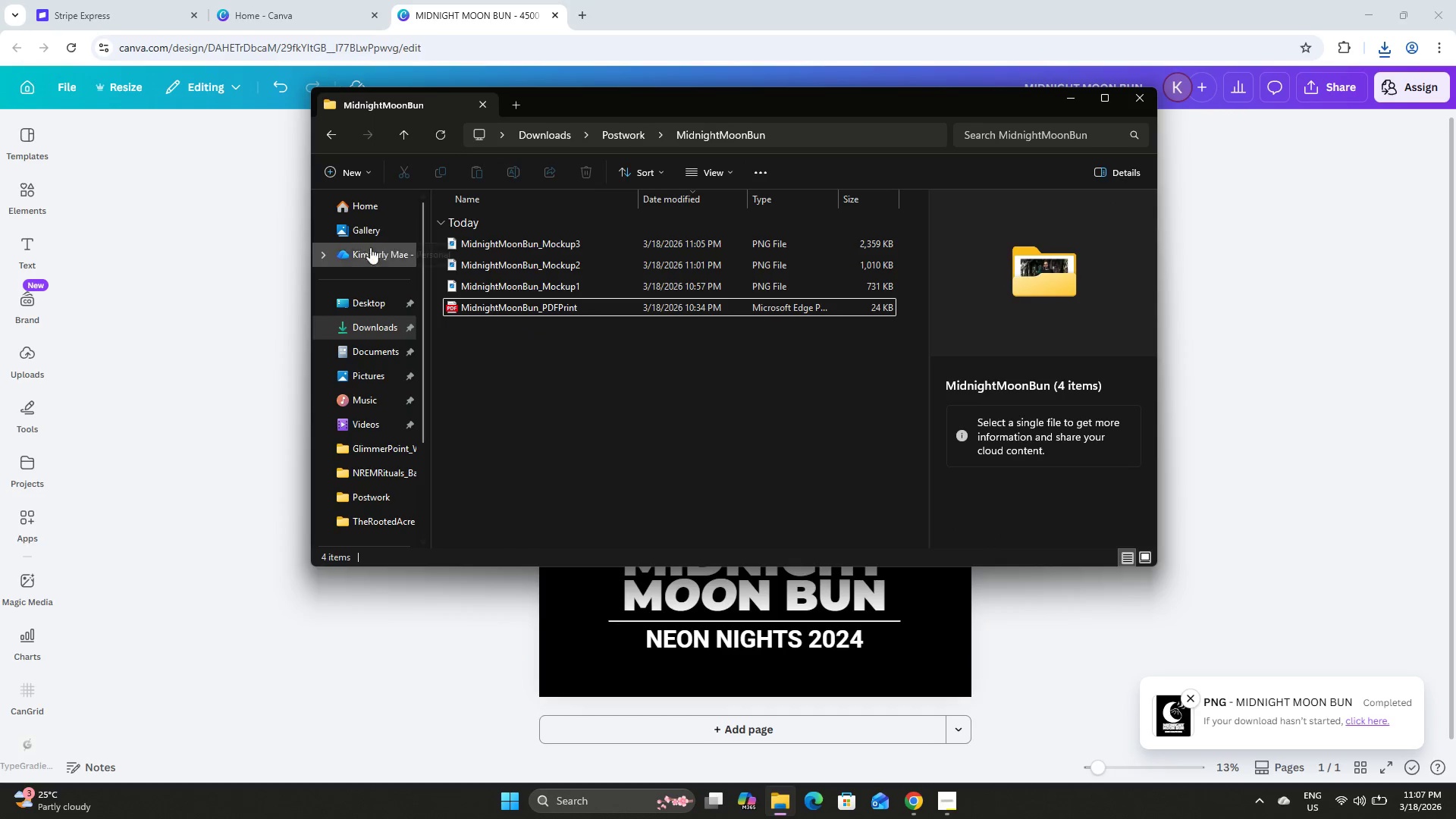 
left_click([363, 328])
 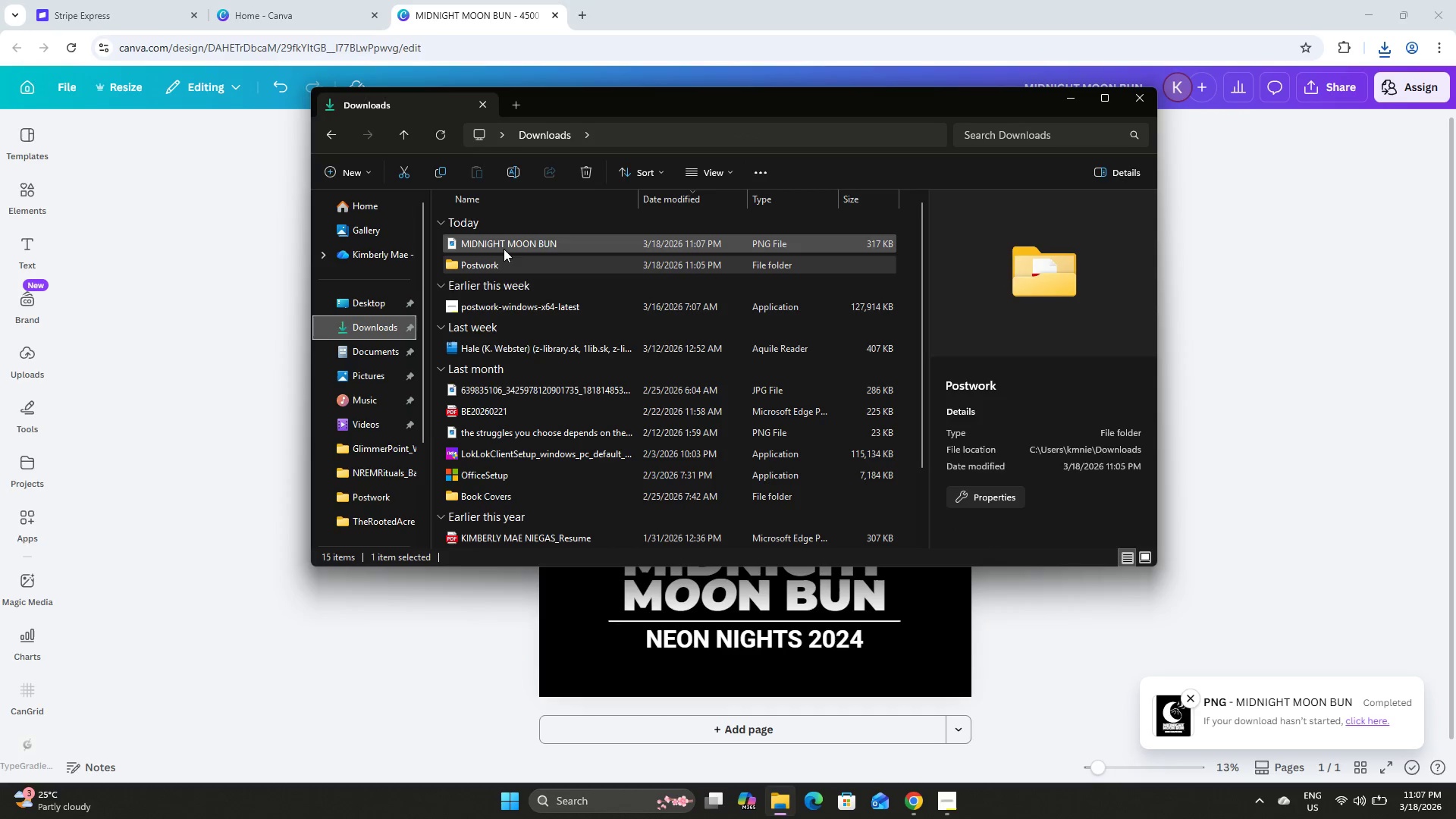 
left_click([504, 243])
 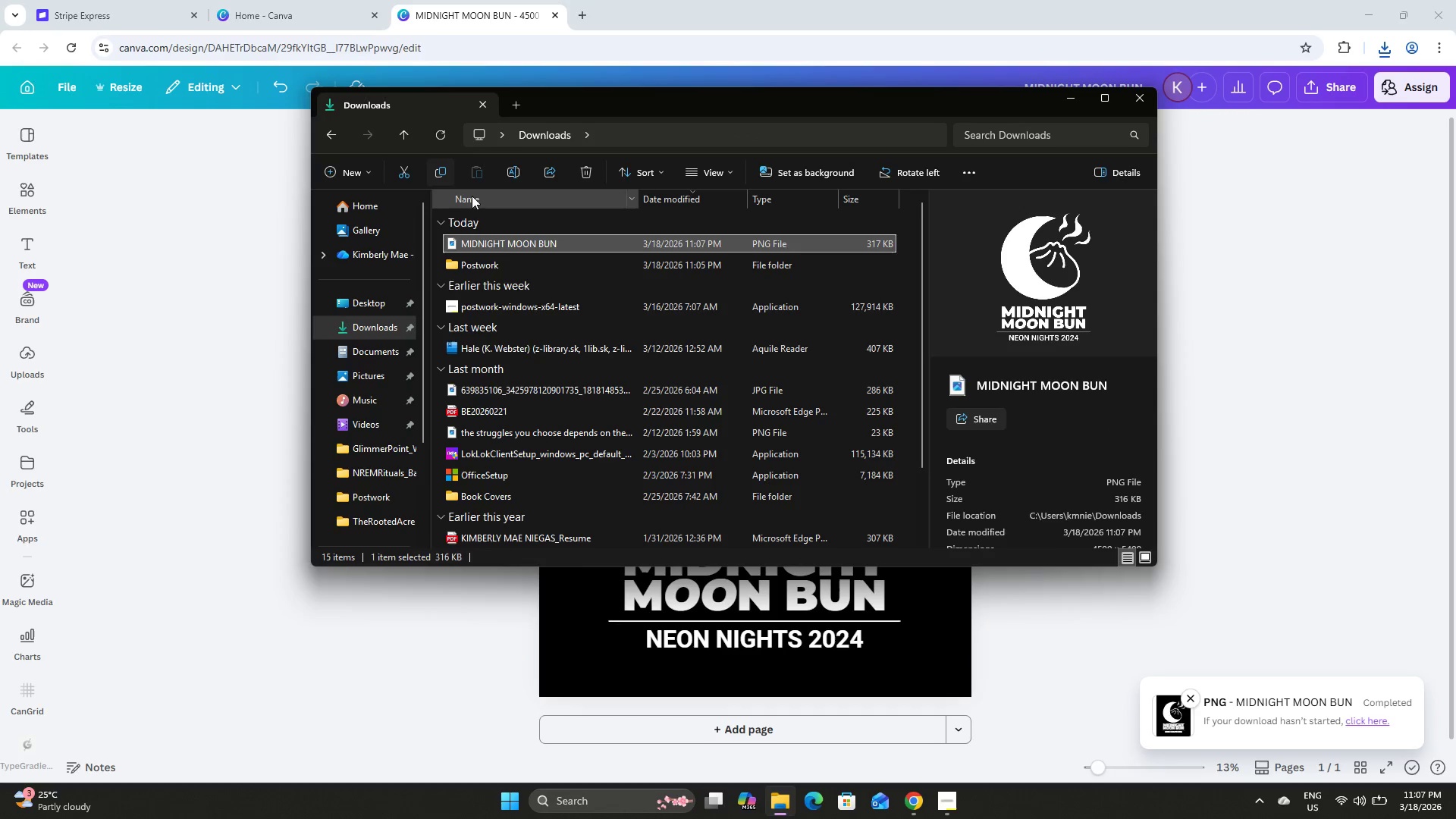 
left_click([510, 171])
 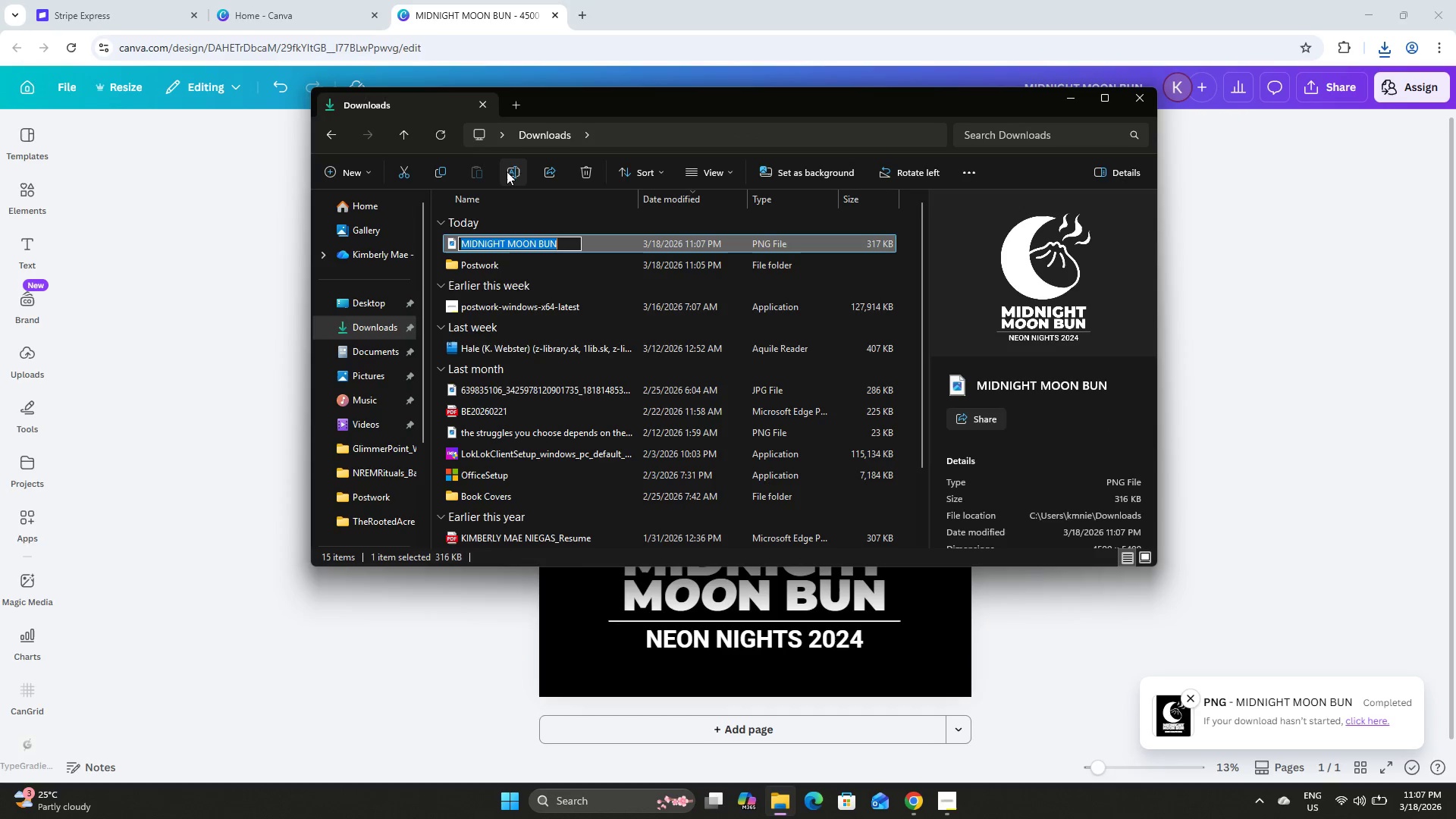 
key(Control+V)
 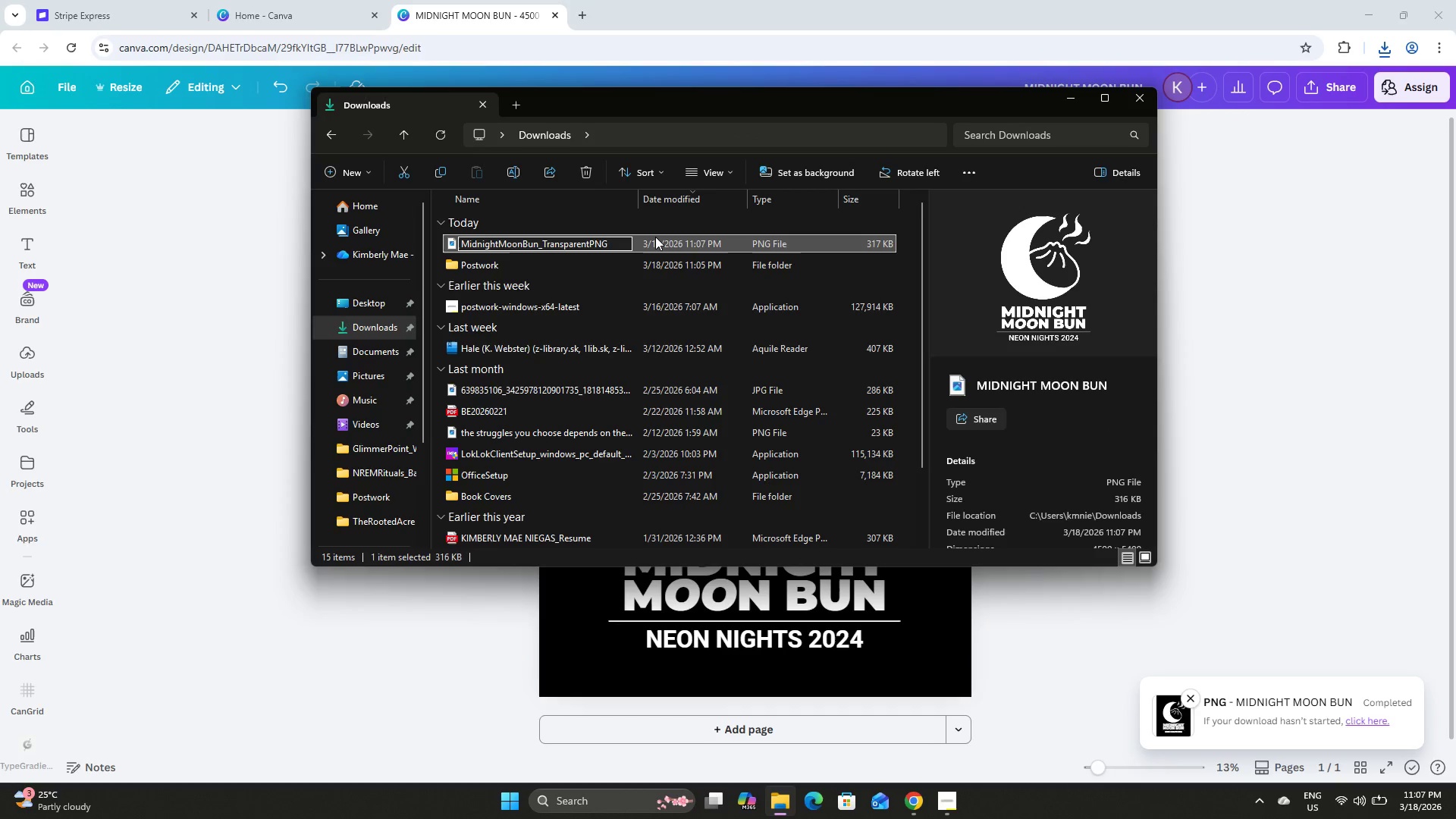 
key(NumpadEnter)
 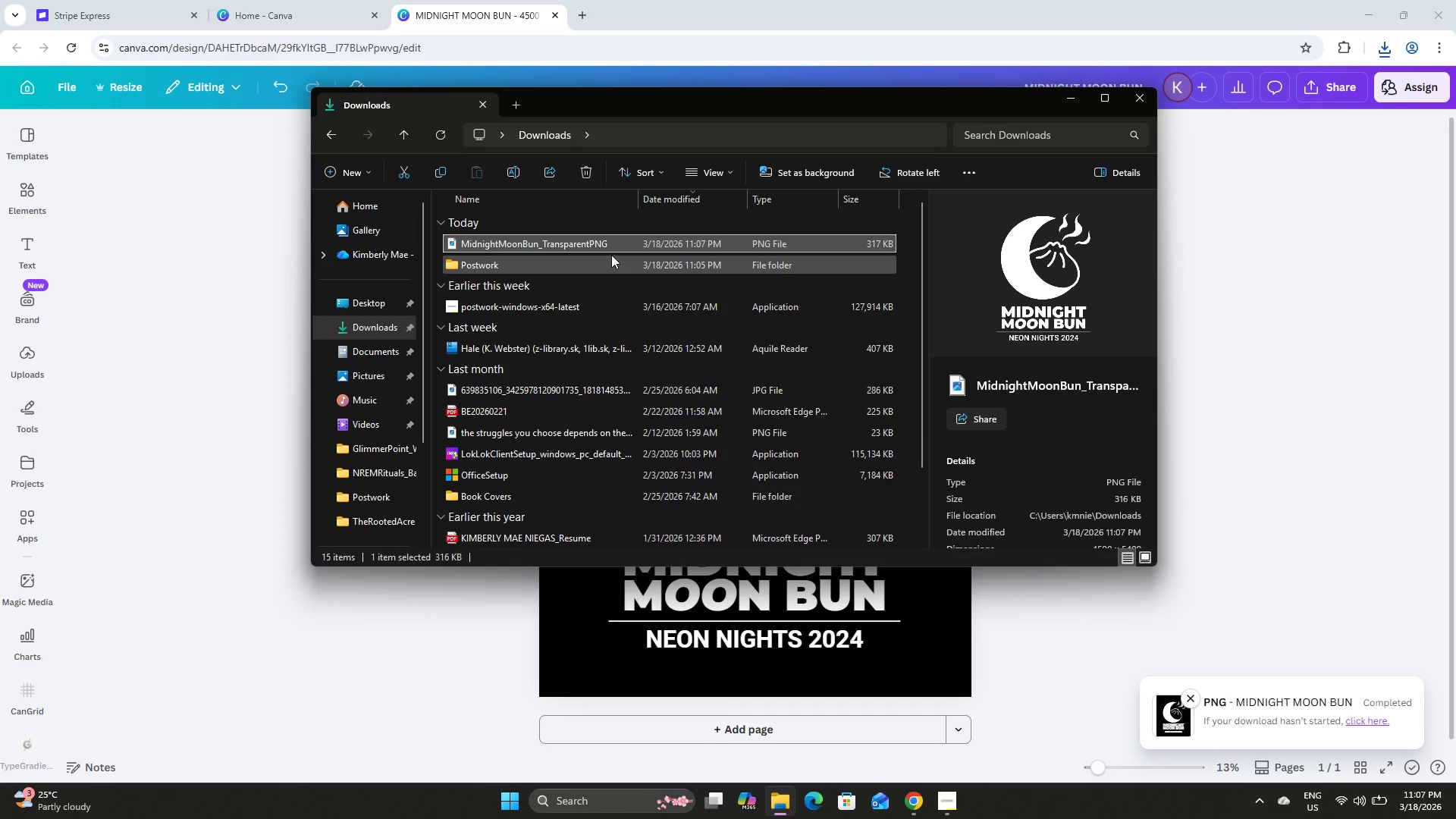 
double_click([613, 244])
 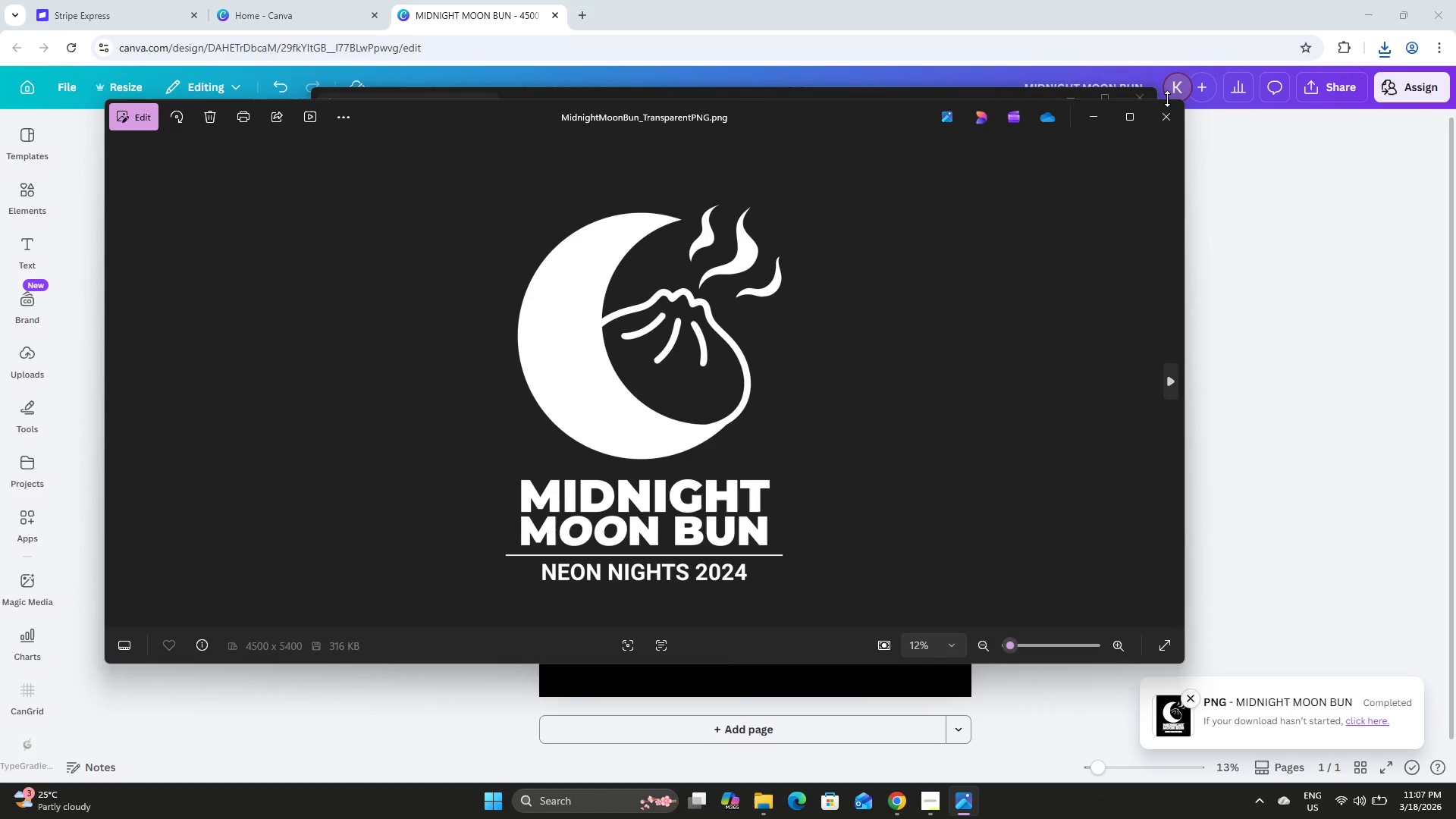 
left_click([1174, 118])
 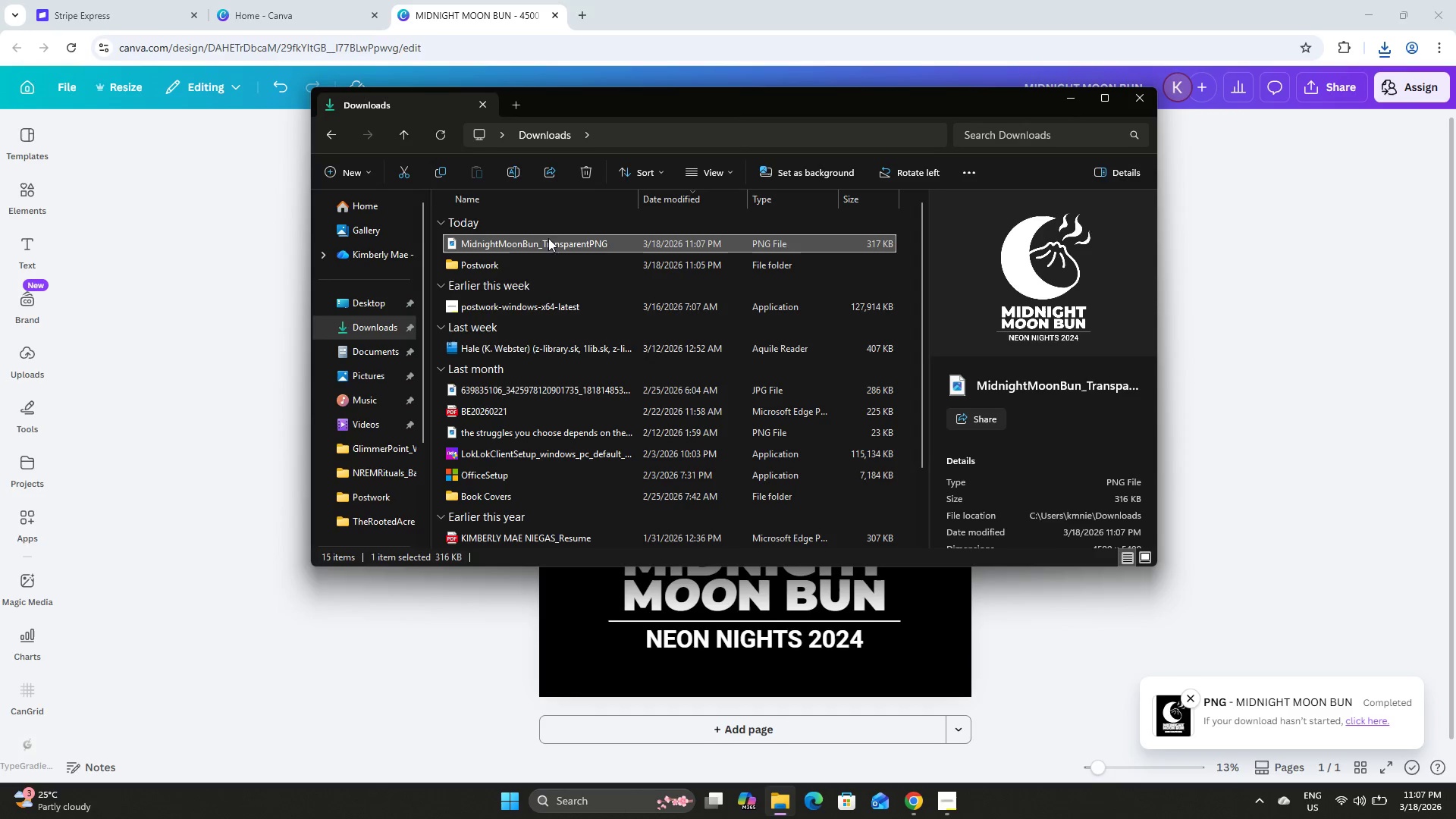 
left_click_drag(start_coordinate=[544, 240], to_coordinate=[545, 262])
 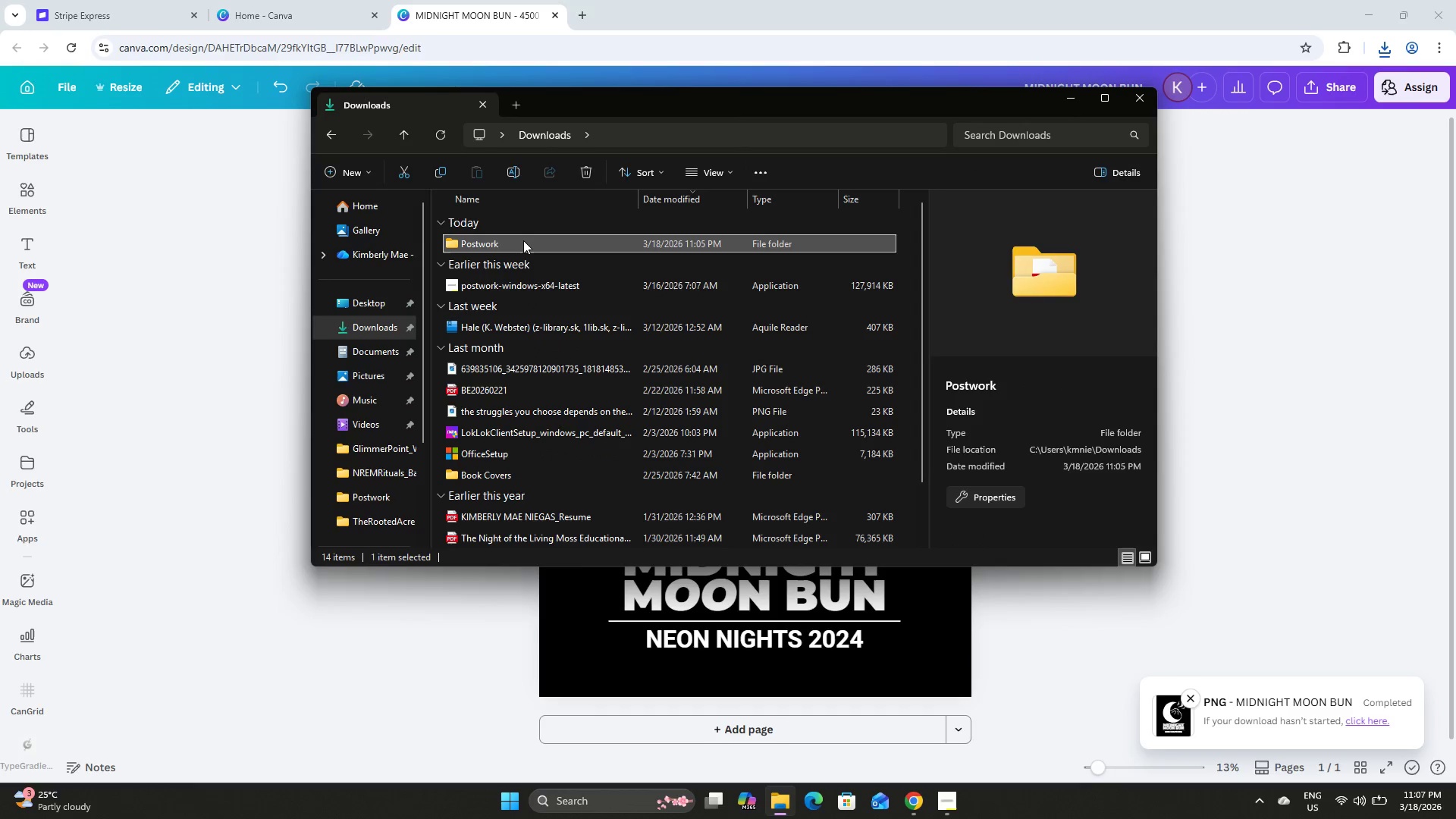 
double_click([523, 240])
 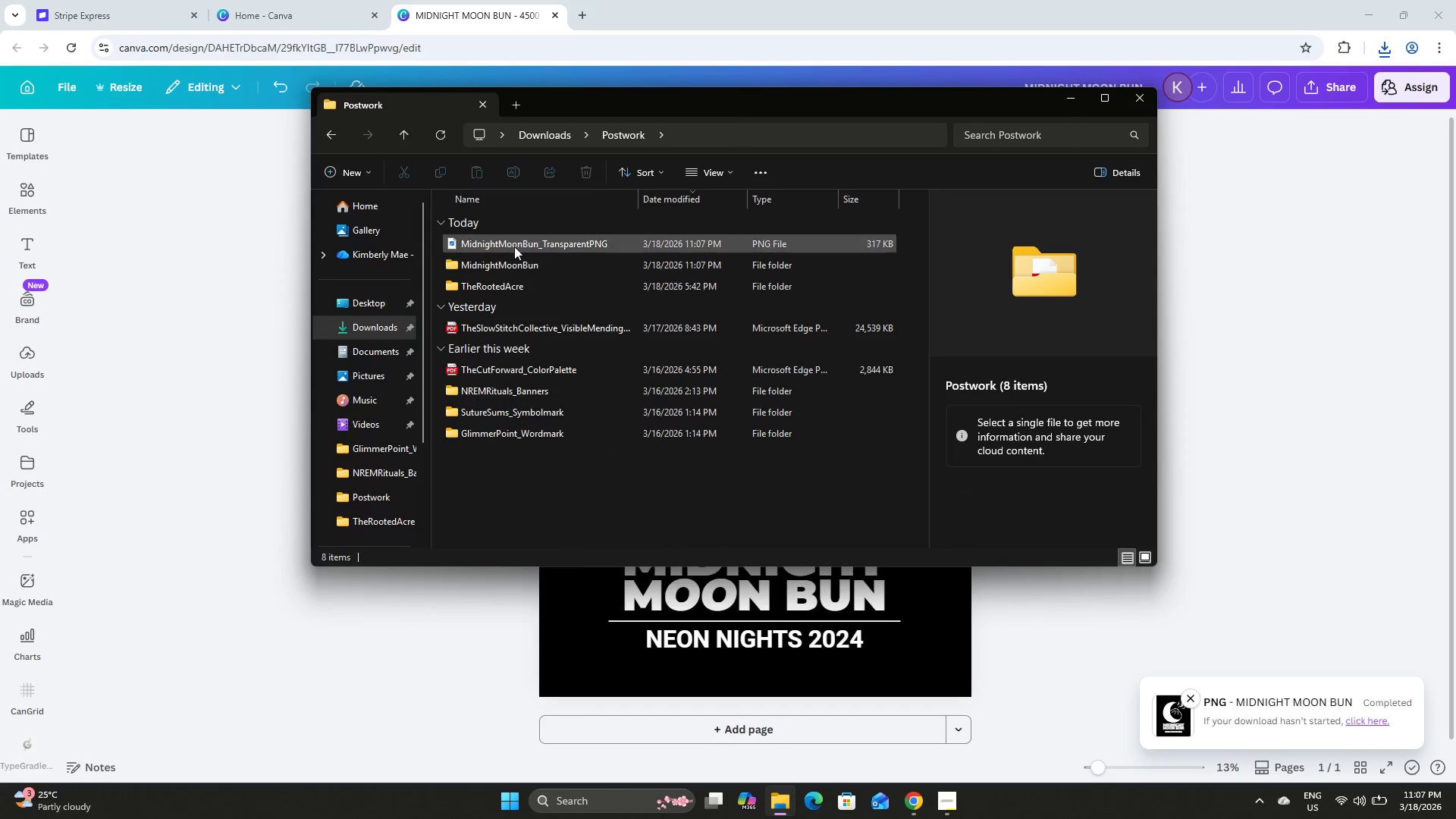 
left_click_drag(start_coordinate=[516, 242], to_coordinate=[522, 258])
 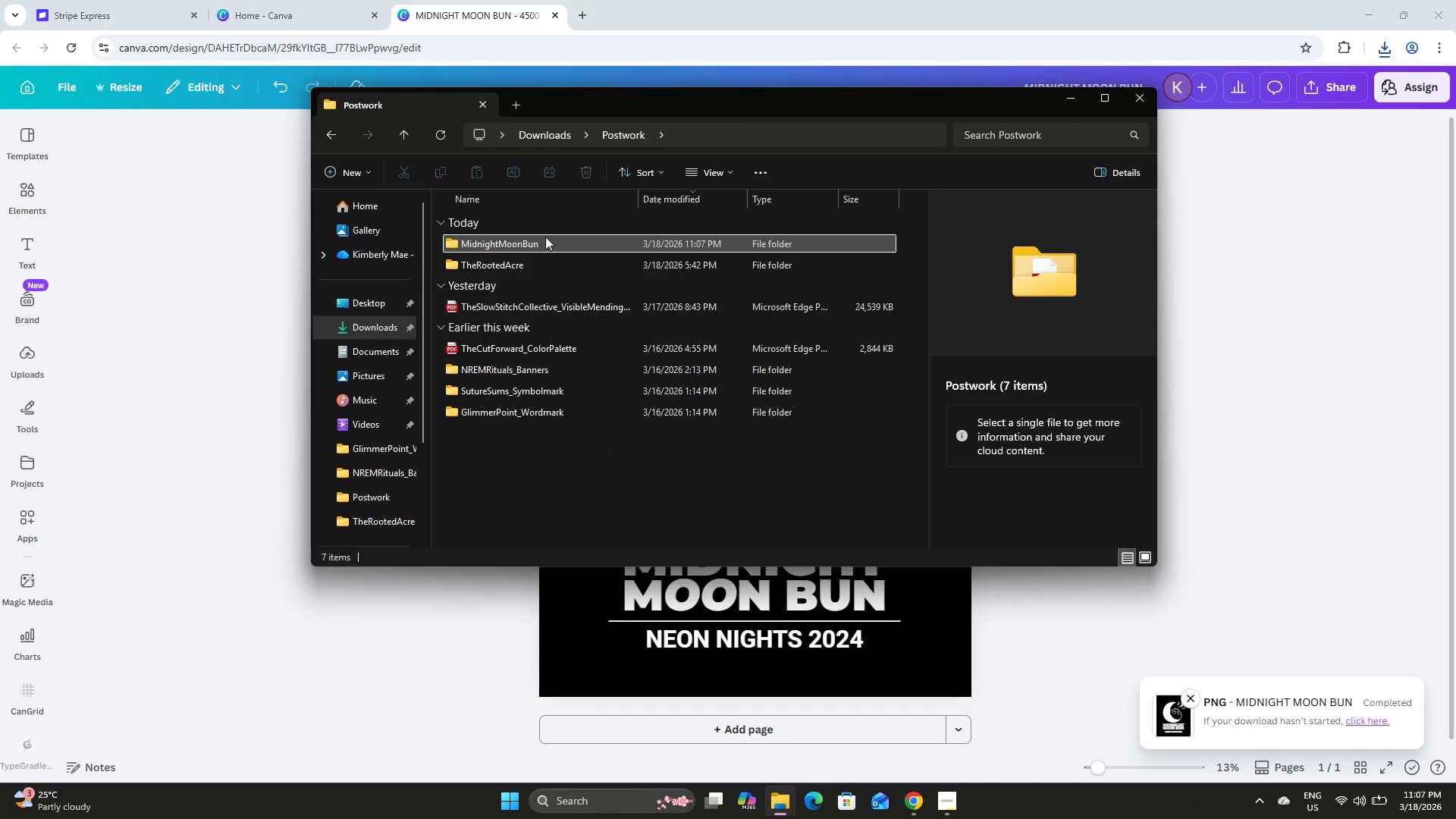 
double_click([545, 237])
 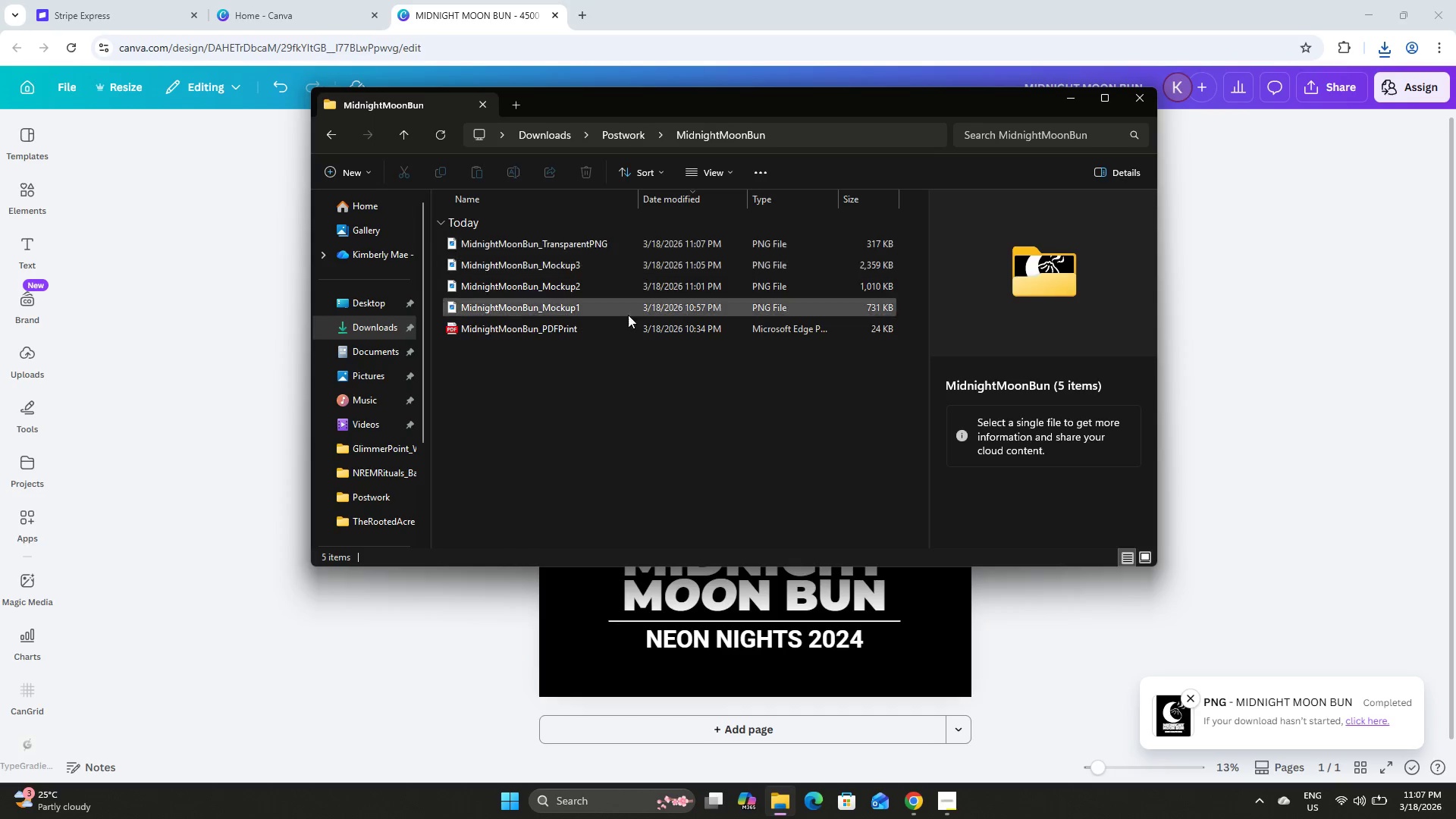 
left_click([581, 377])
 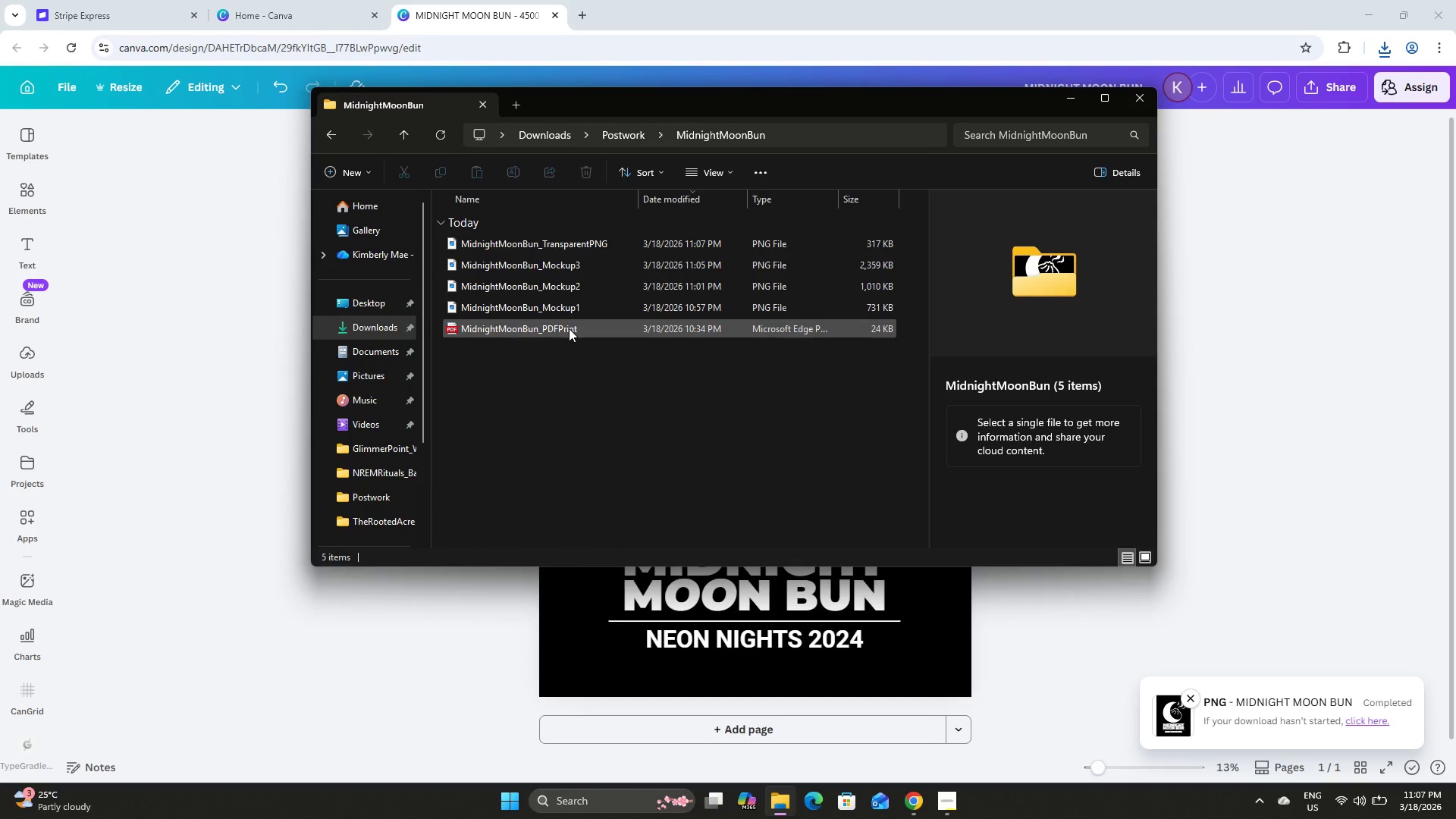 
left_click([569, 328])
 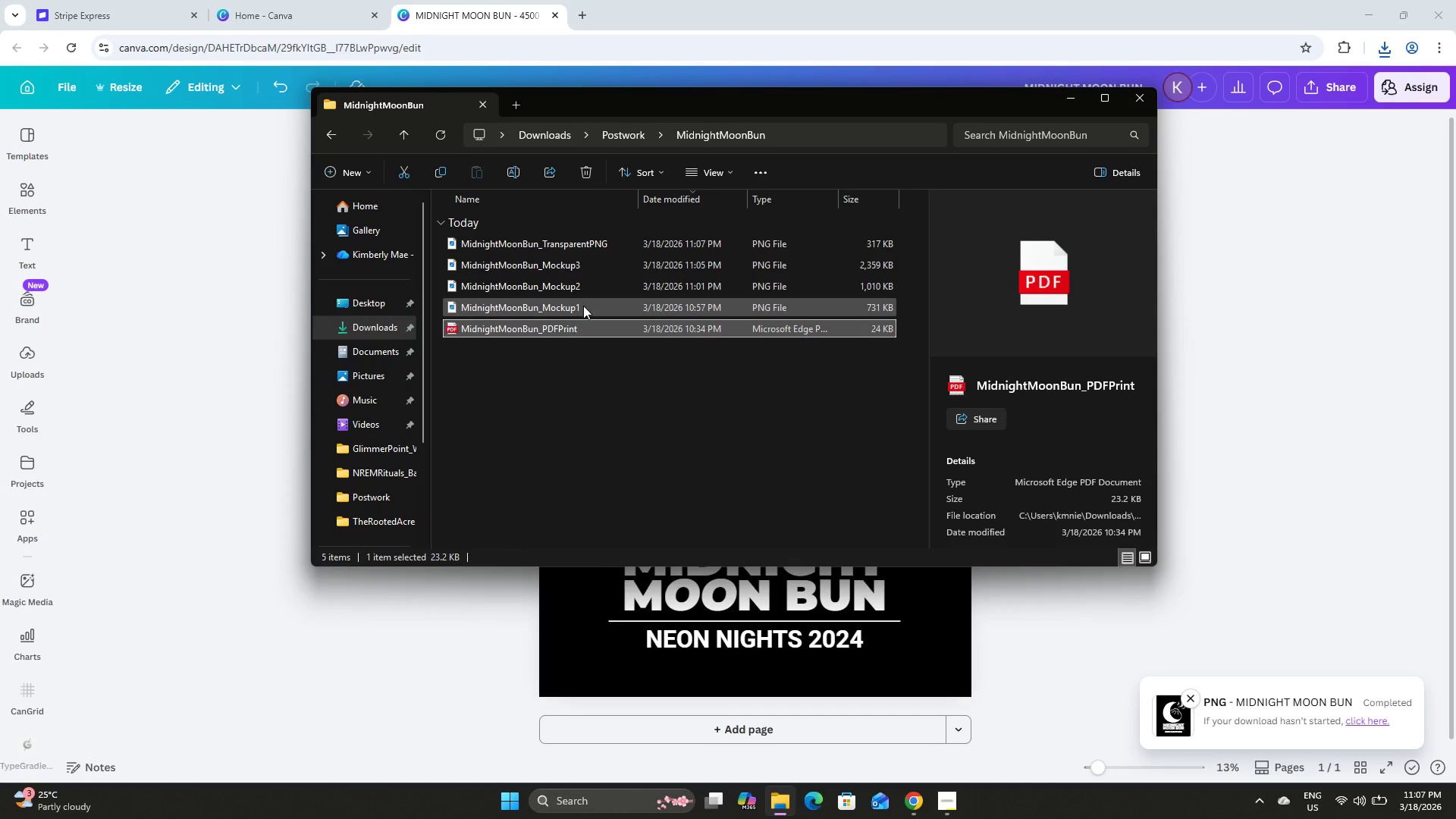 
double_click([583, 305])
 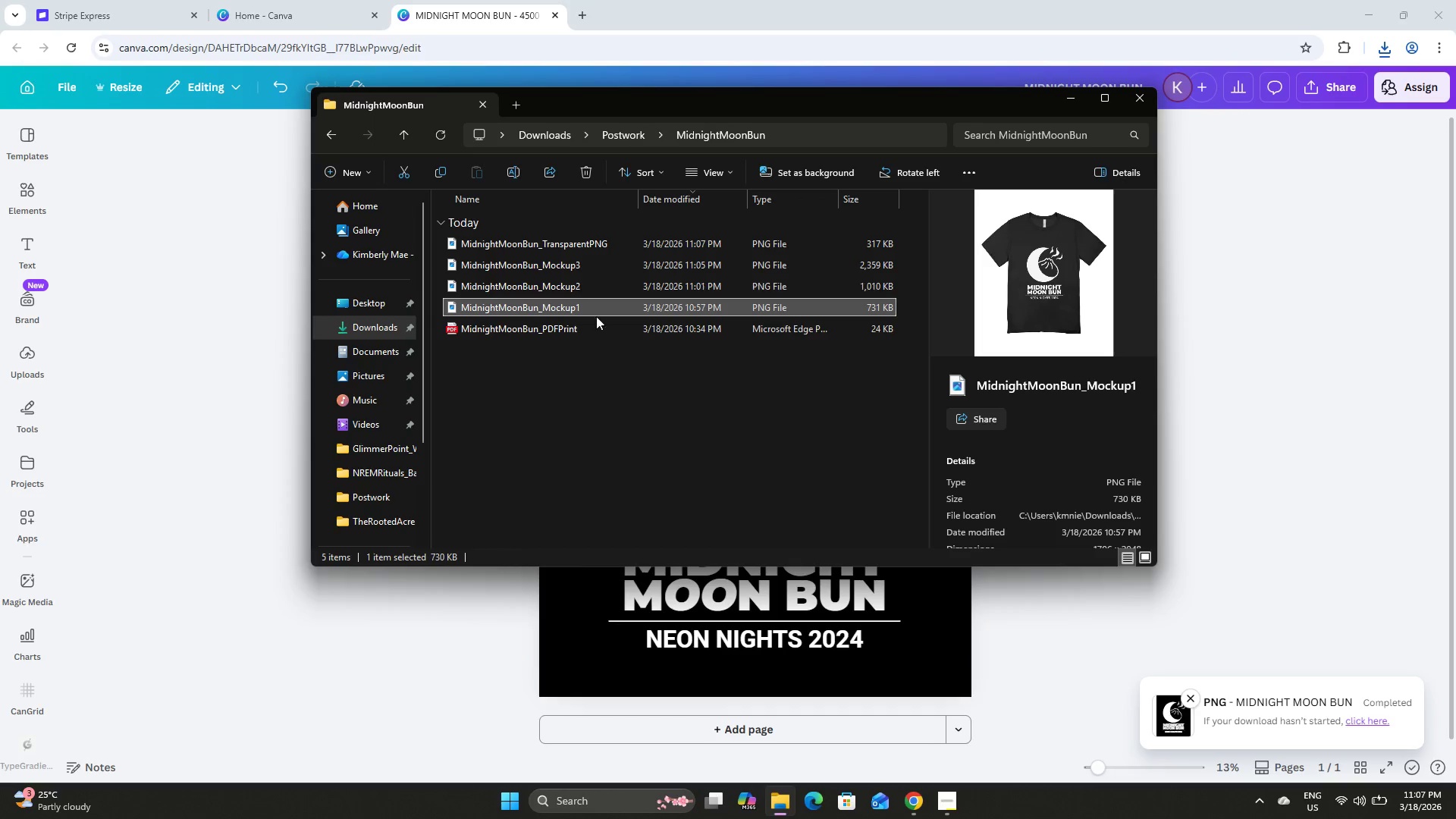 
left_click([596, 319])
 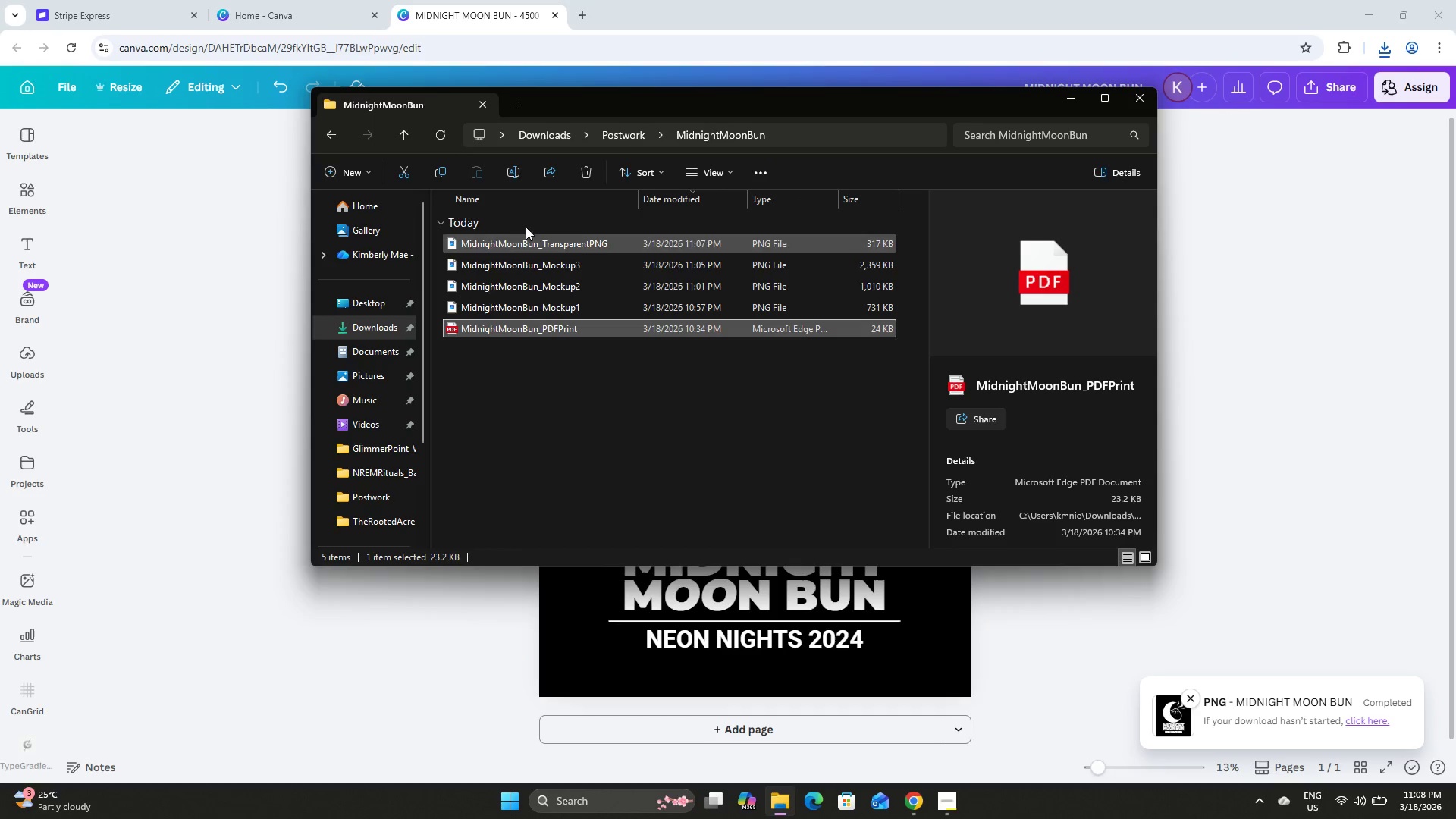 
left_click([509, 171])
 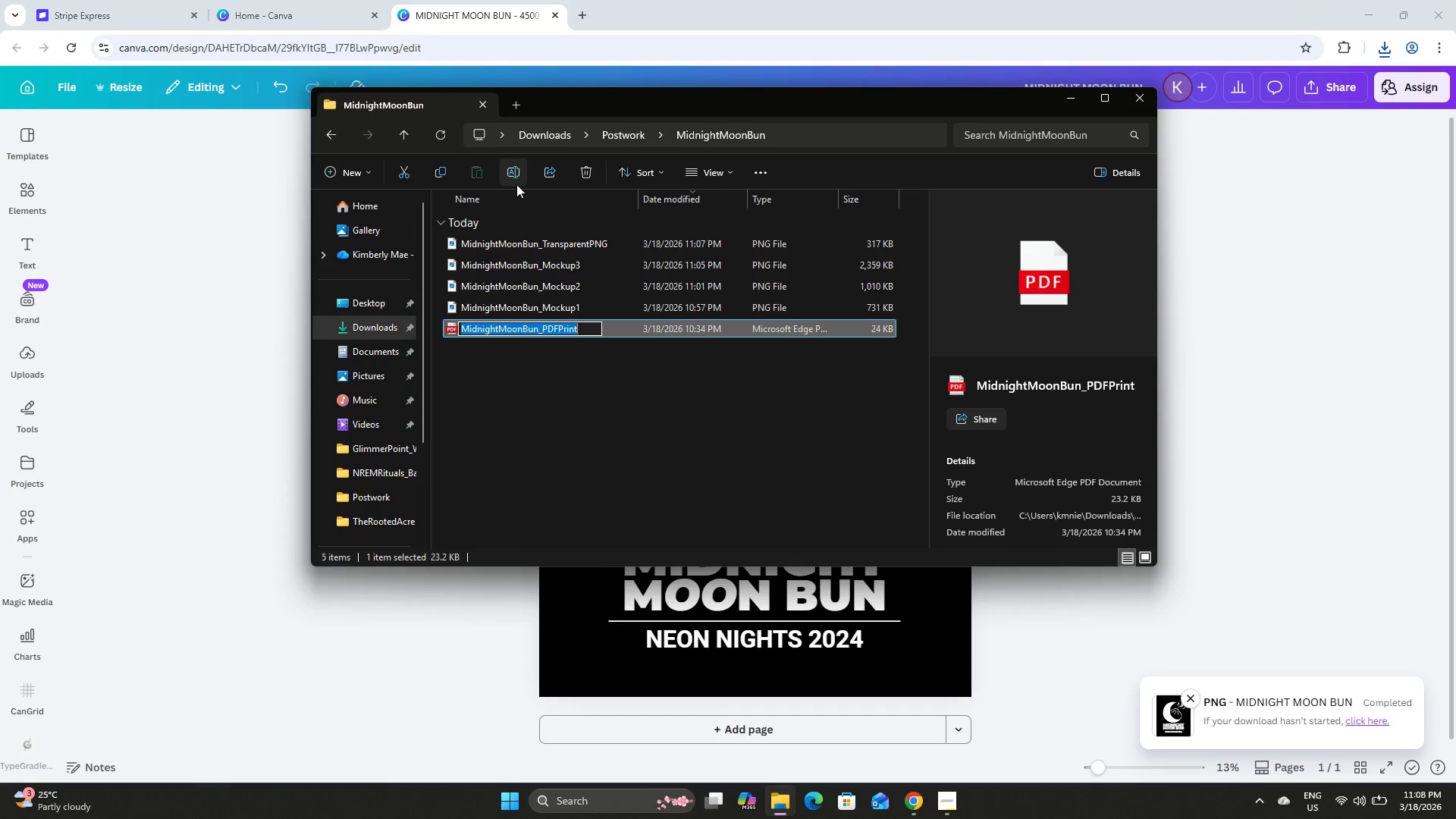 
key(Control+C)
 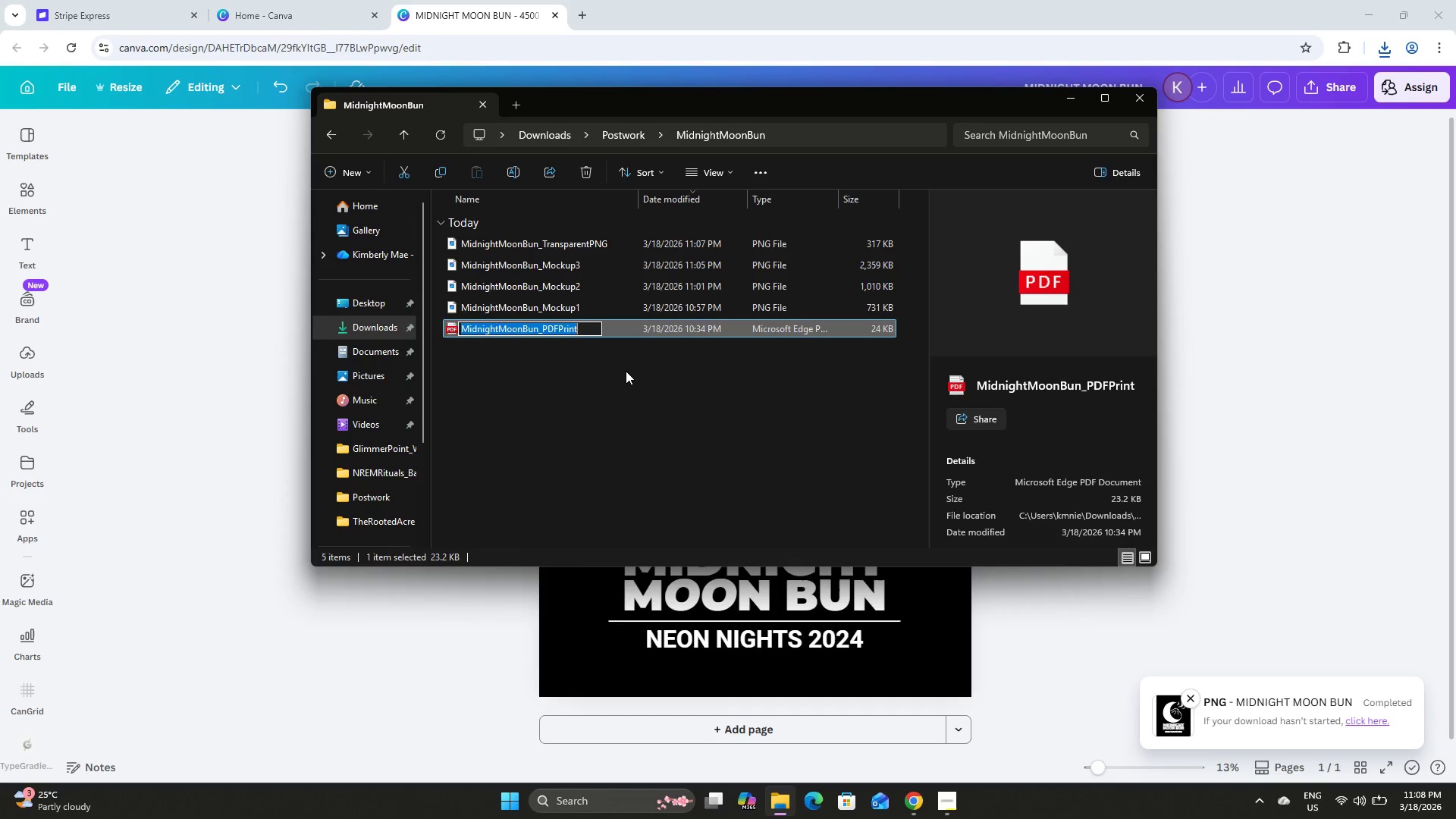 
left_click([623, 372])
 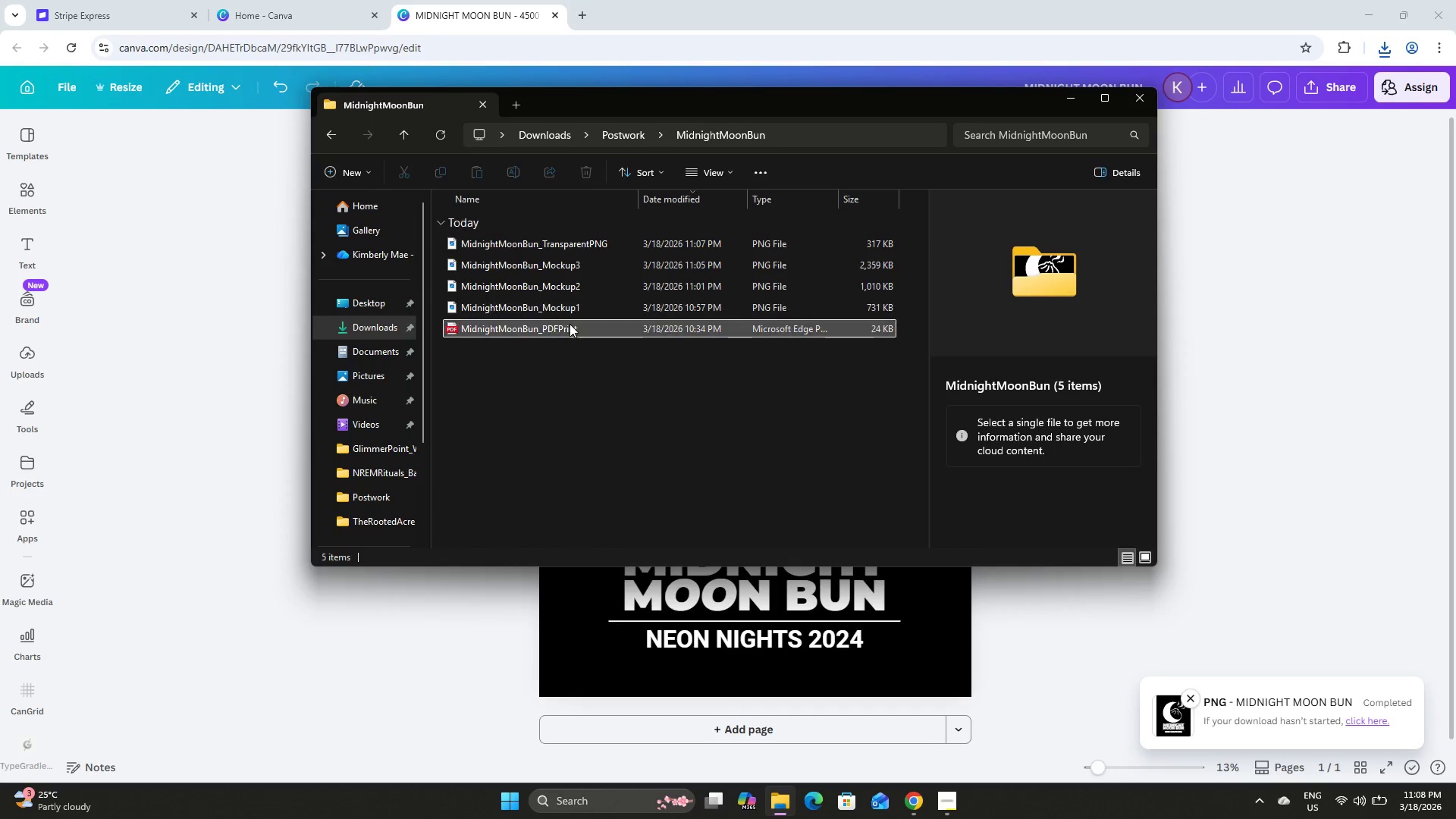 
left_click([570, 331])
 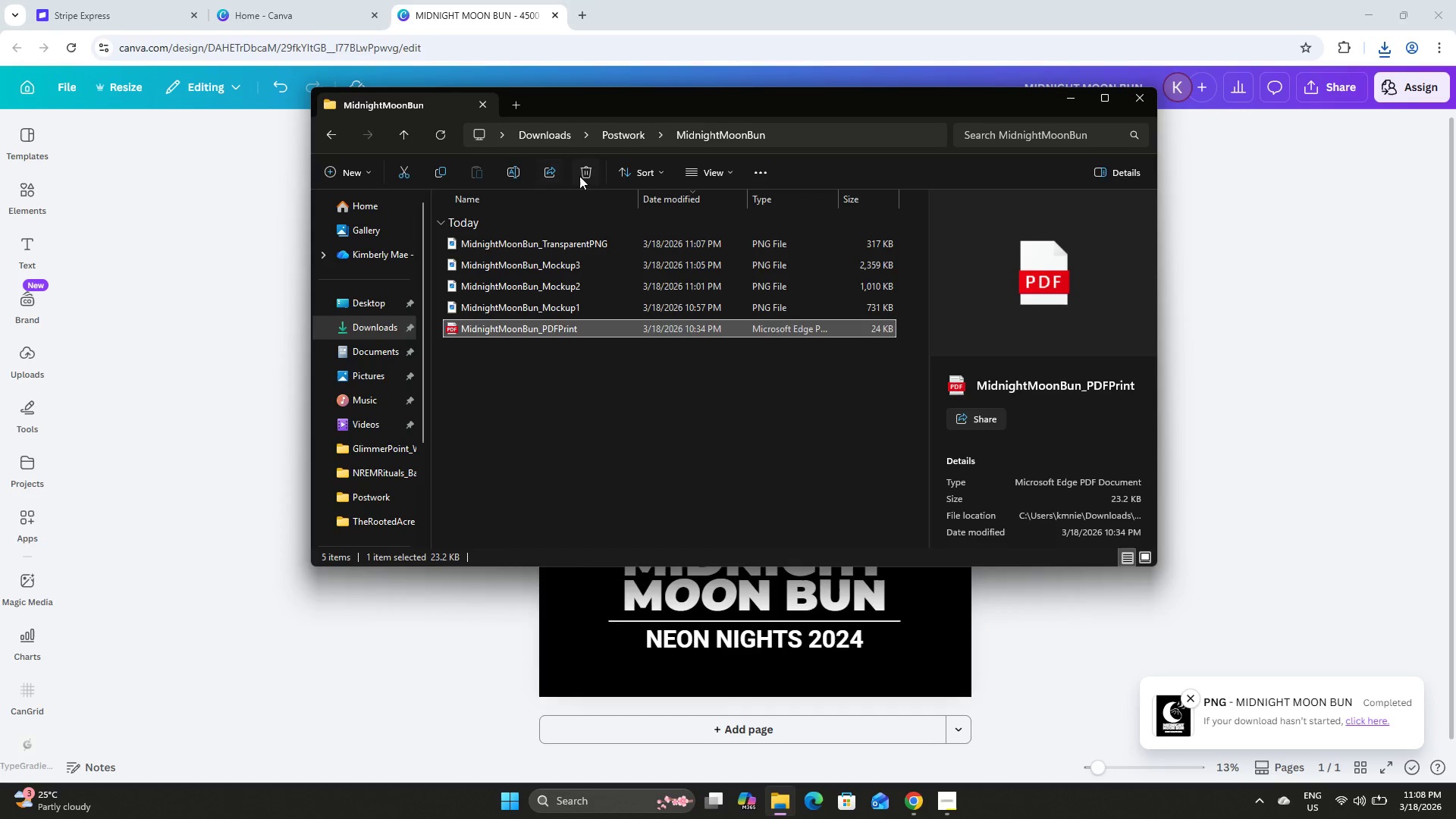 
left_click([581, 171])
 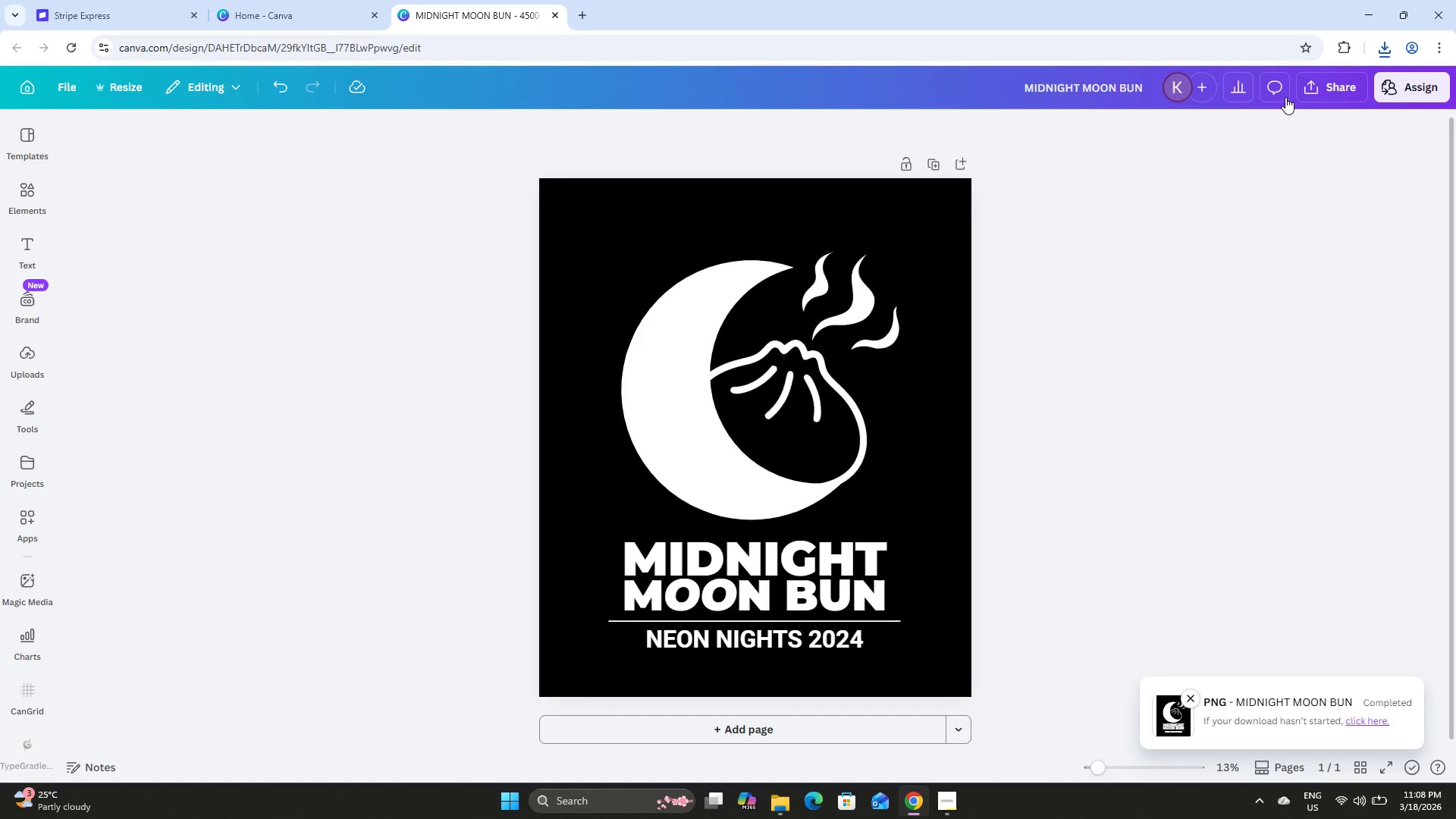 
left_click([1345, 87])
 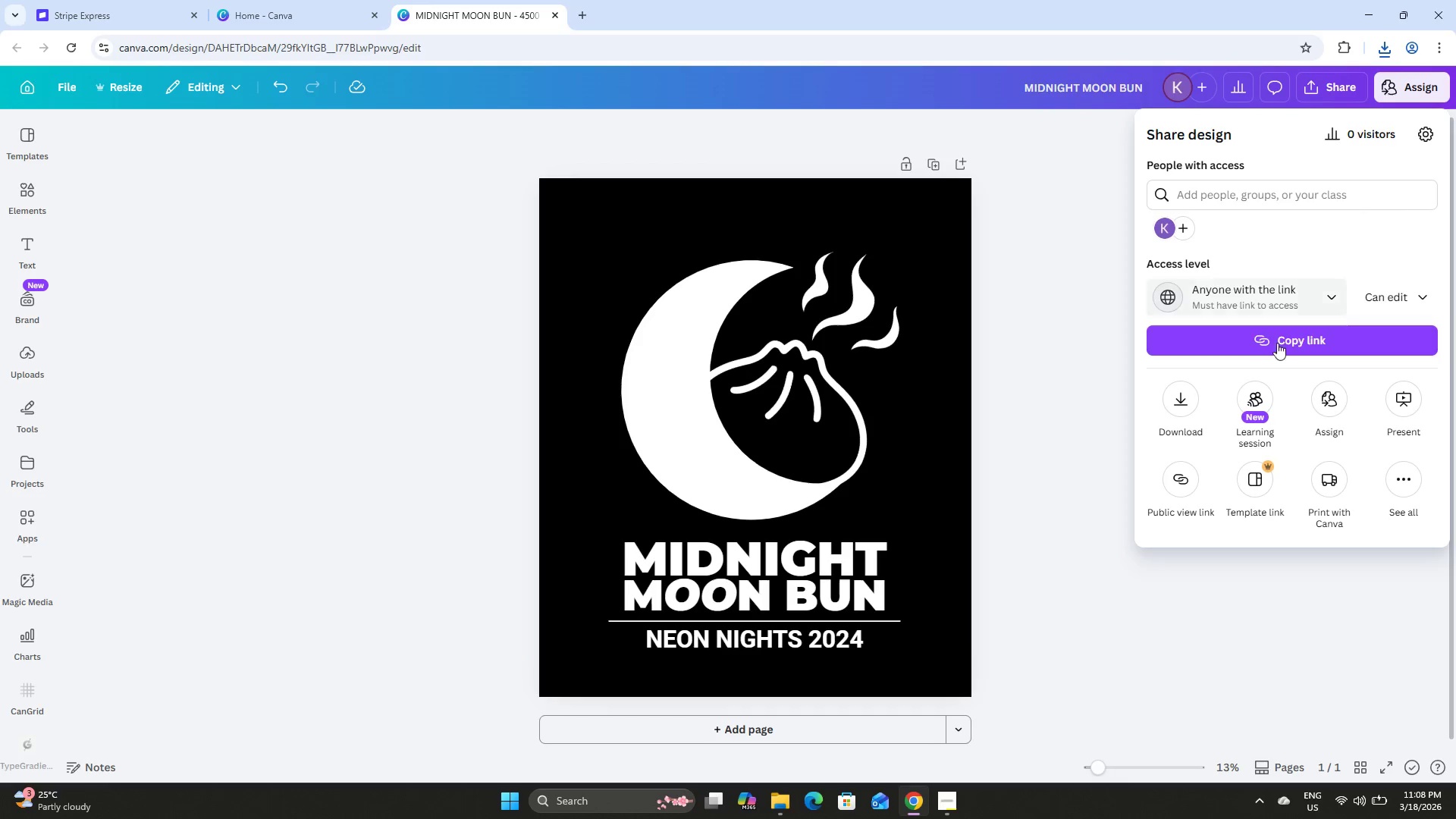 
left_click([1179, 399])
 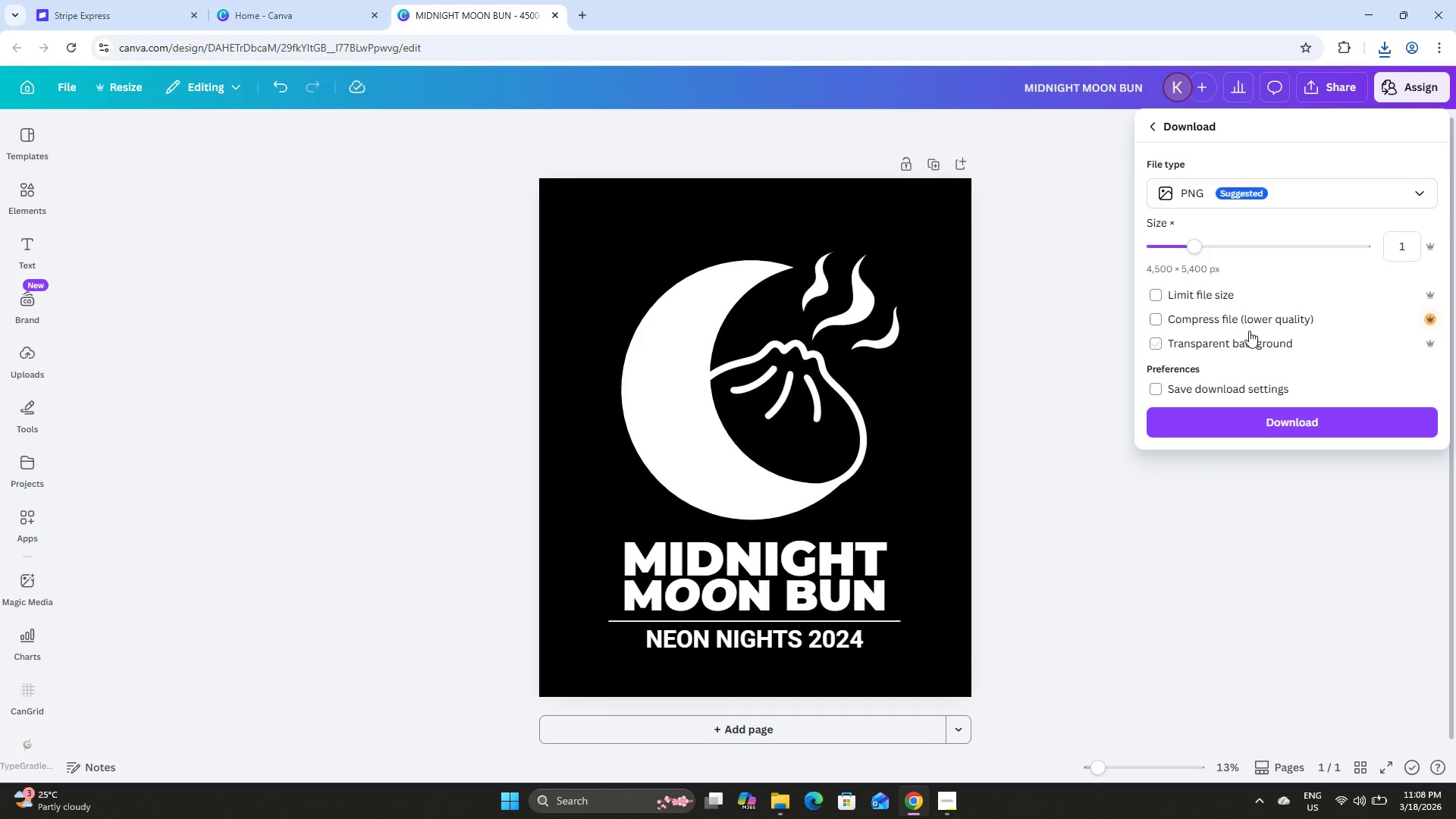 
left_click([1278, 191])
 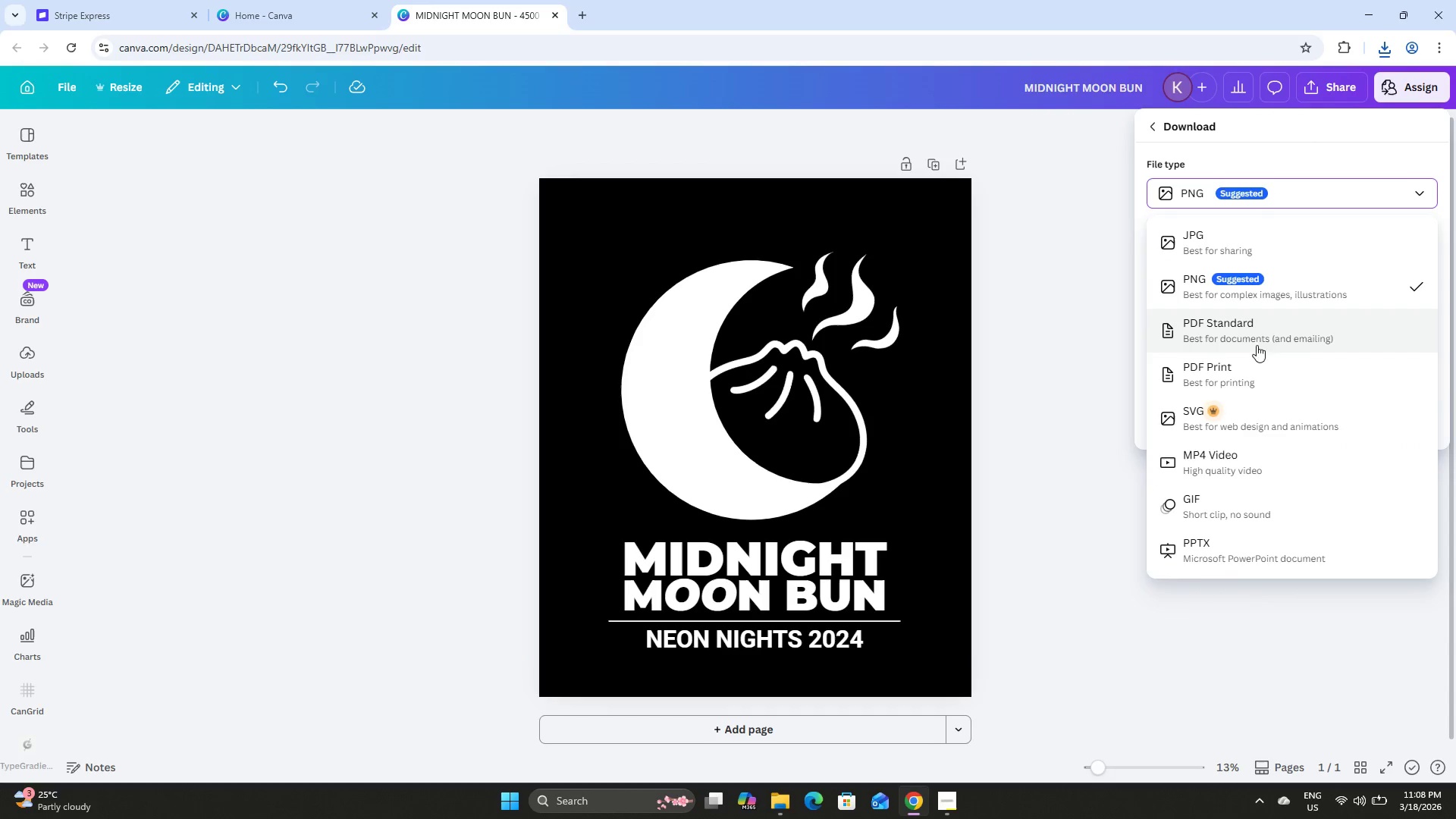 
left_click([1247, 369])
 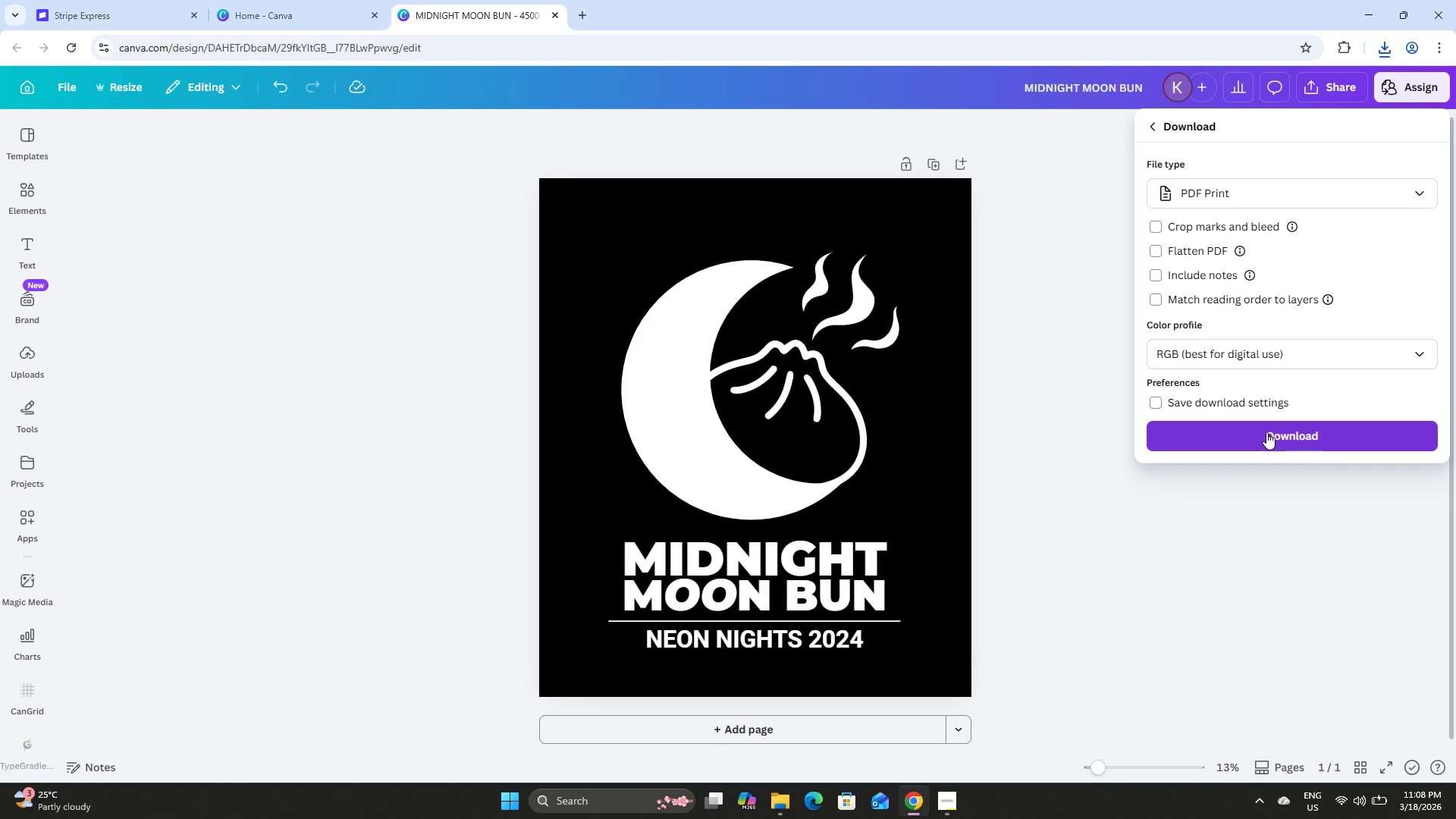 
left_click([1266, 432])
 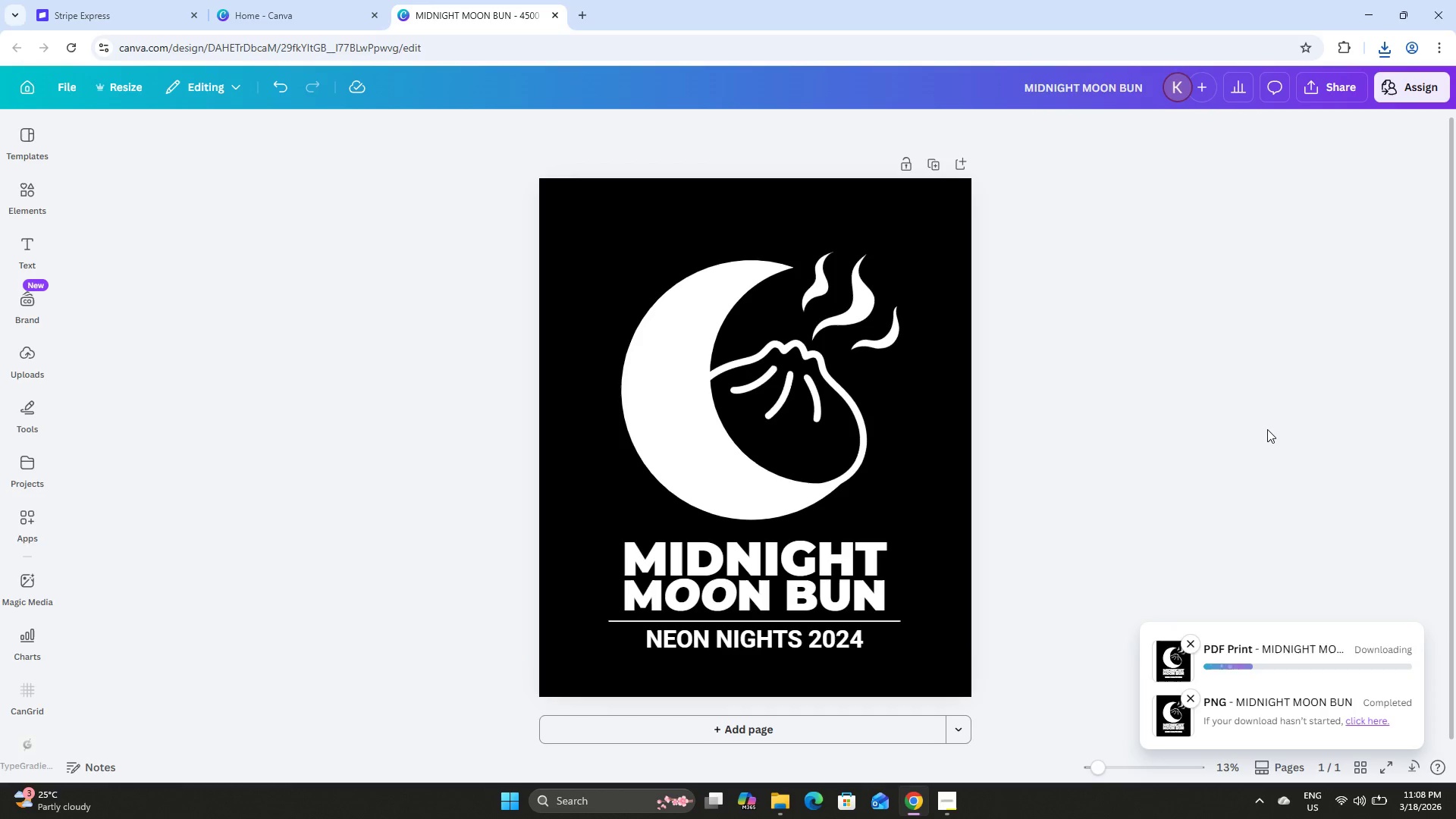 
left_click([957, 801])